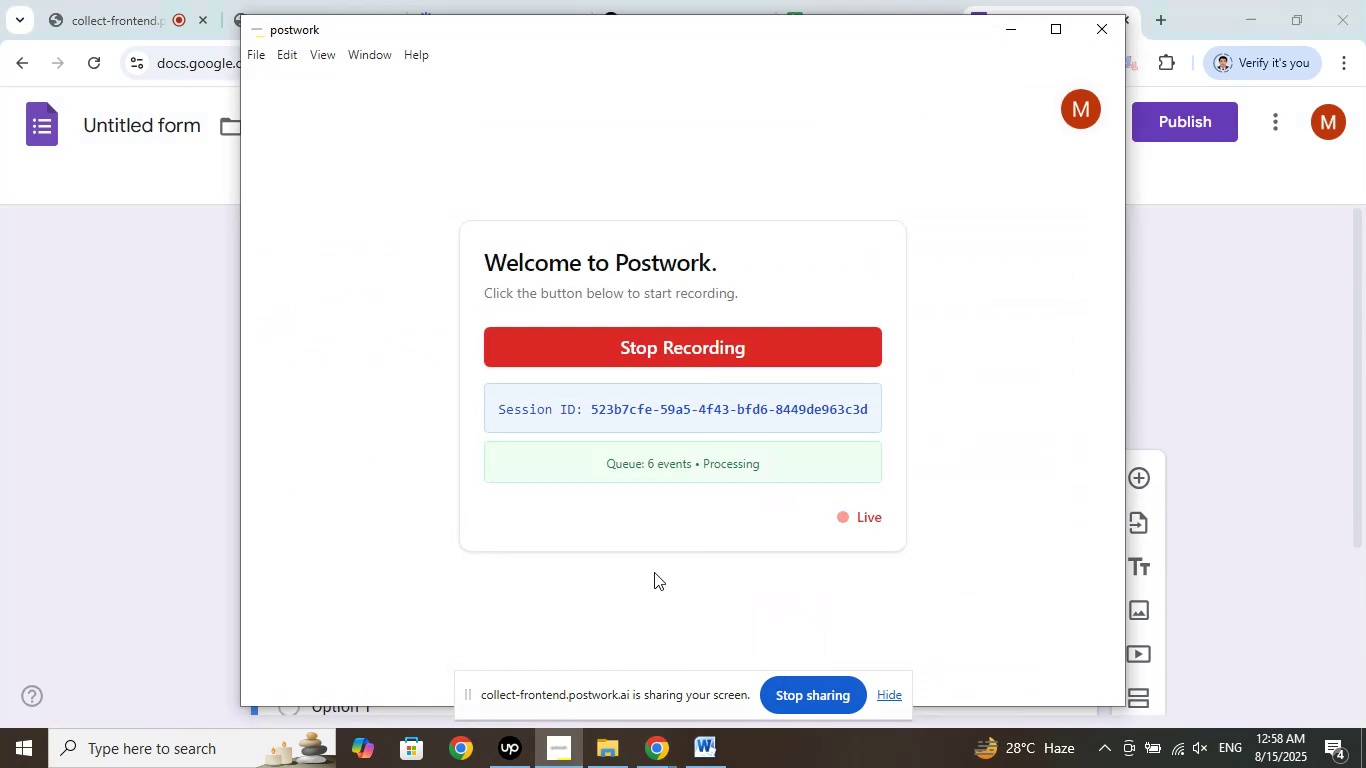 
left_click([1005, 30])
 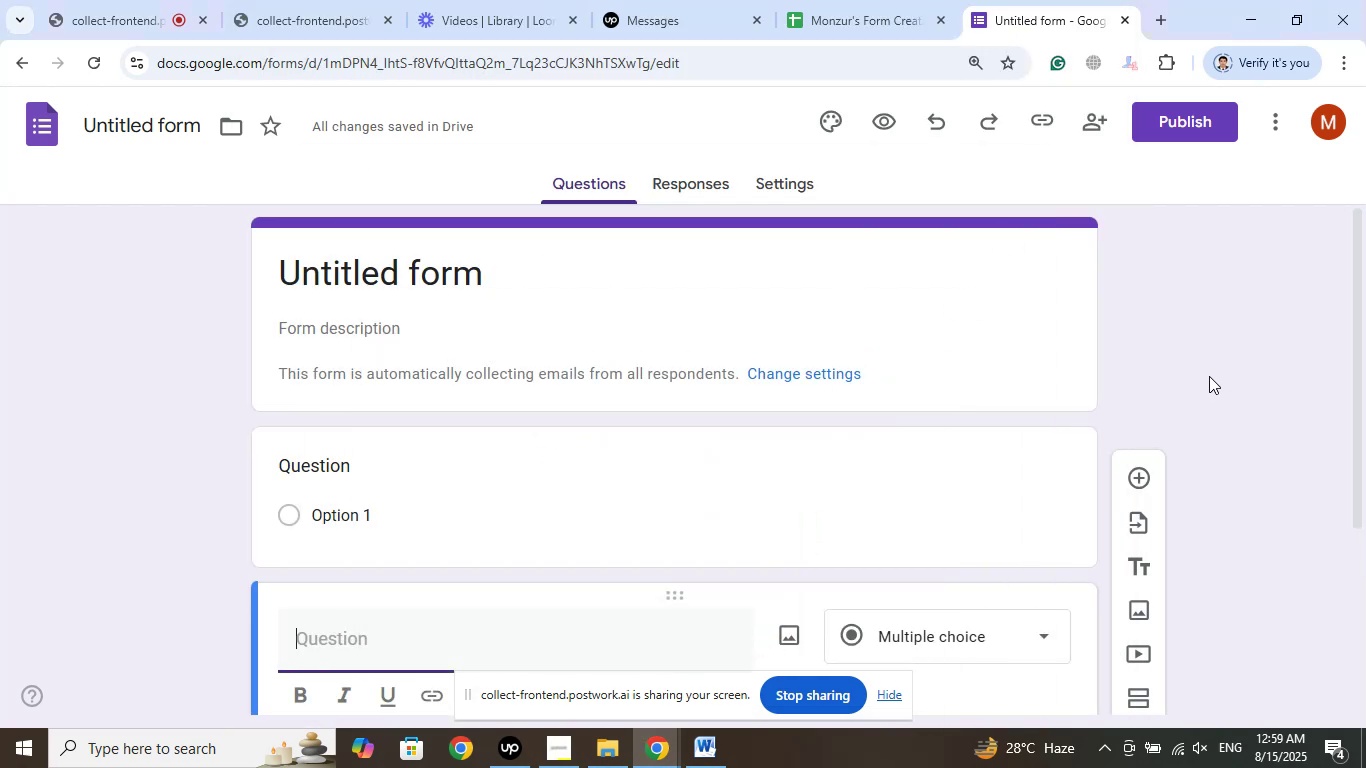 
wait(11.54)
 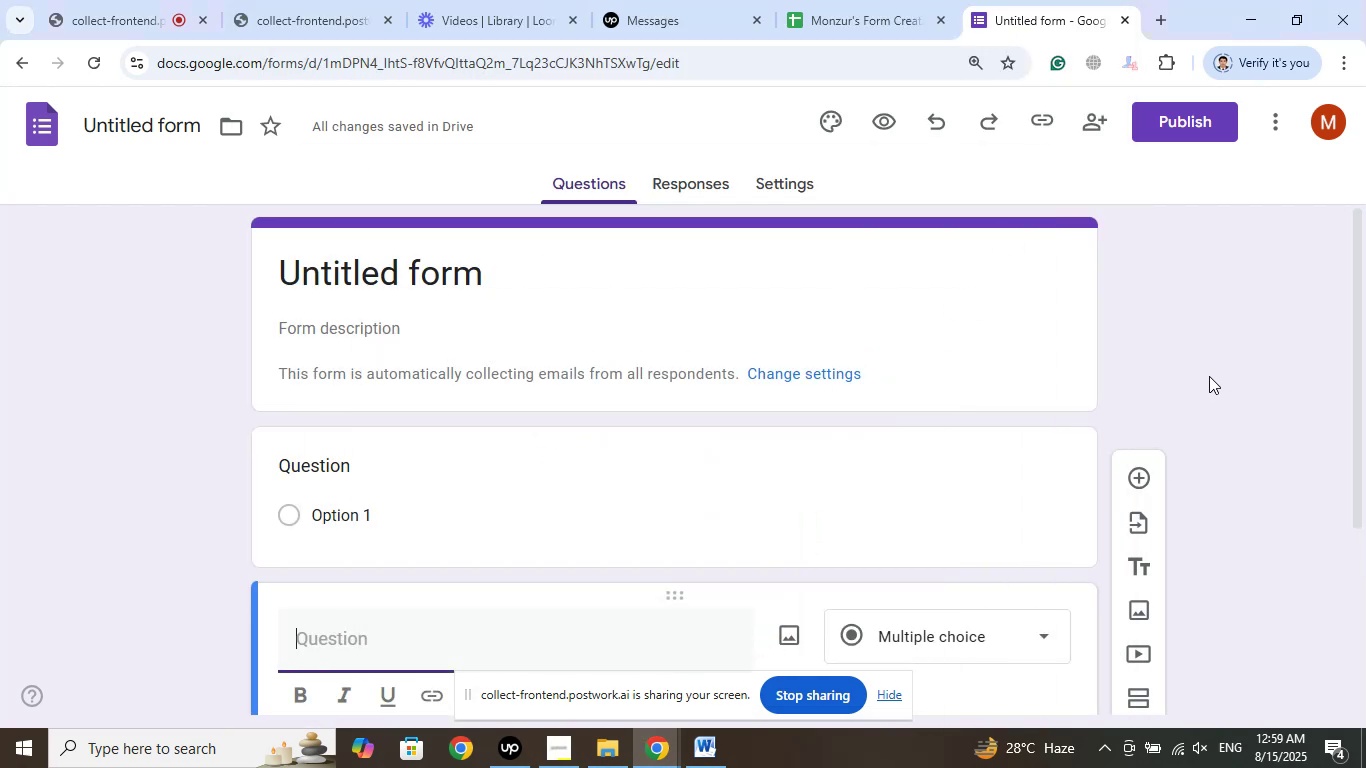 
left_click([517, 758])
 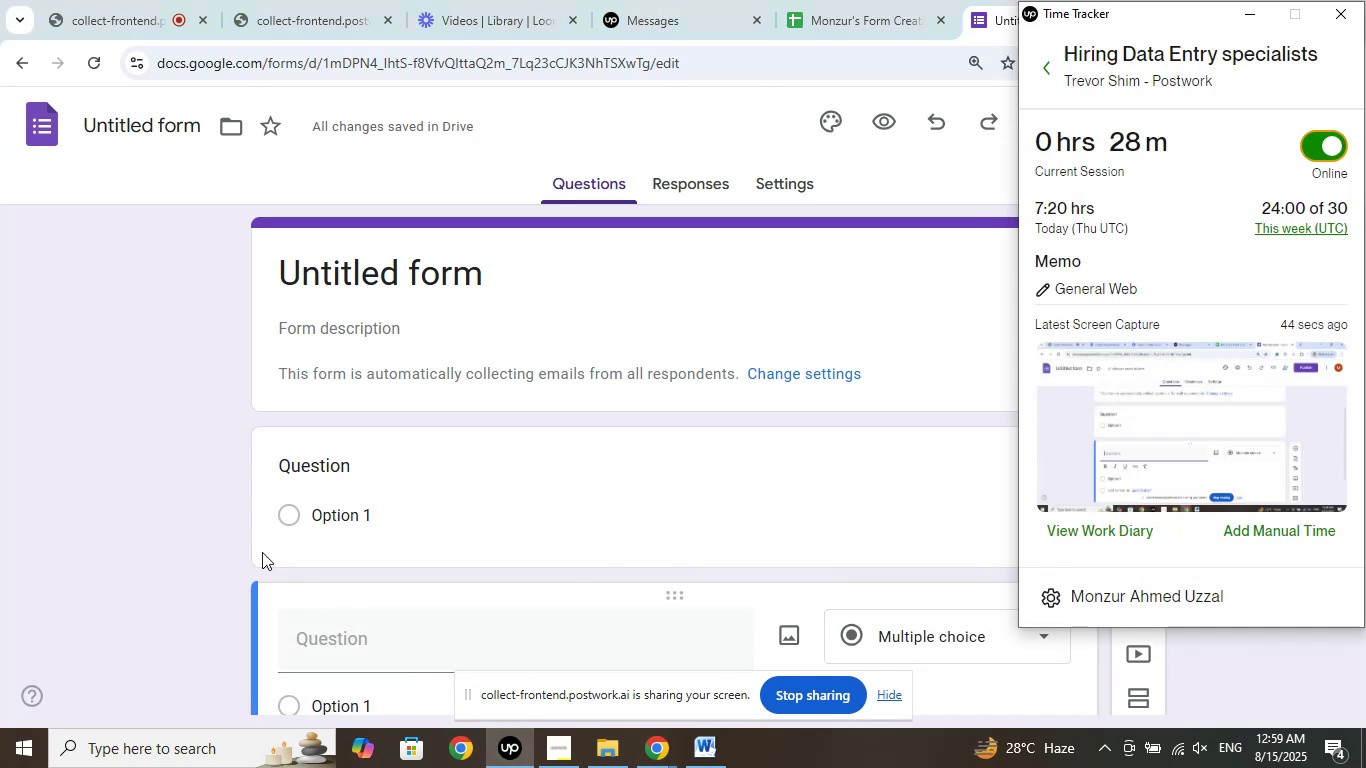 
left_click([137, 372])
 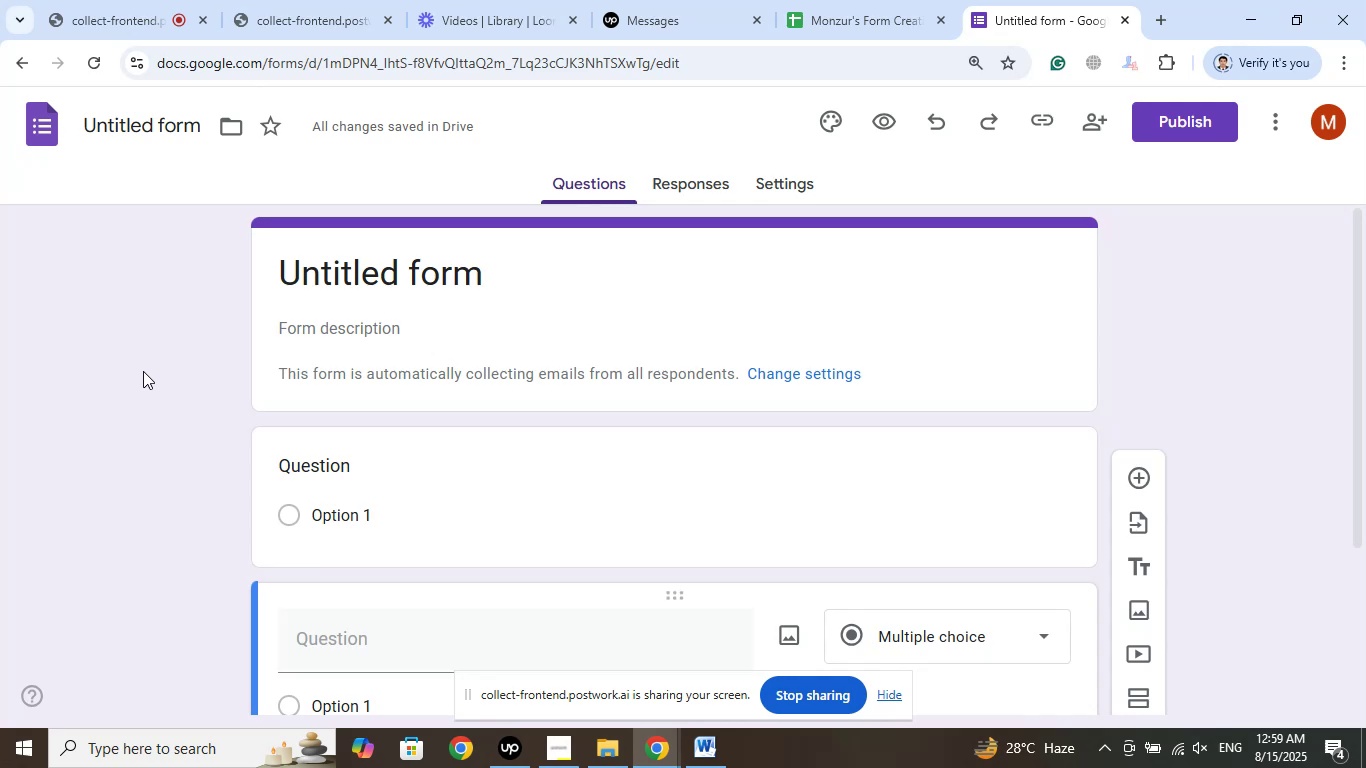 
wait(7.2)
 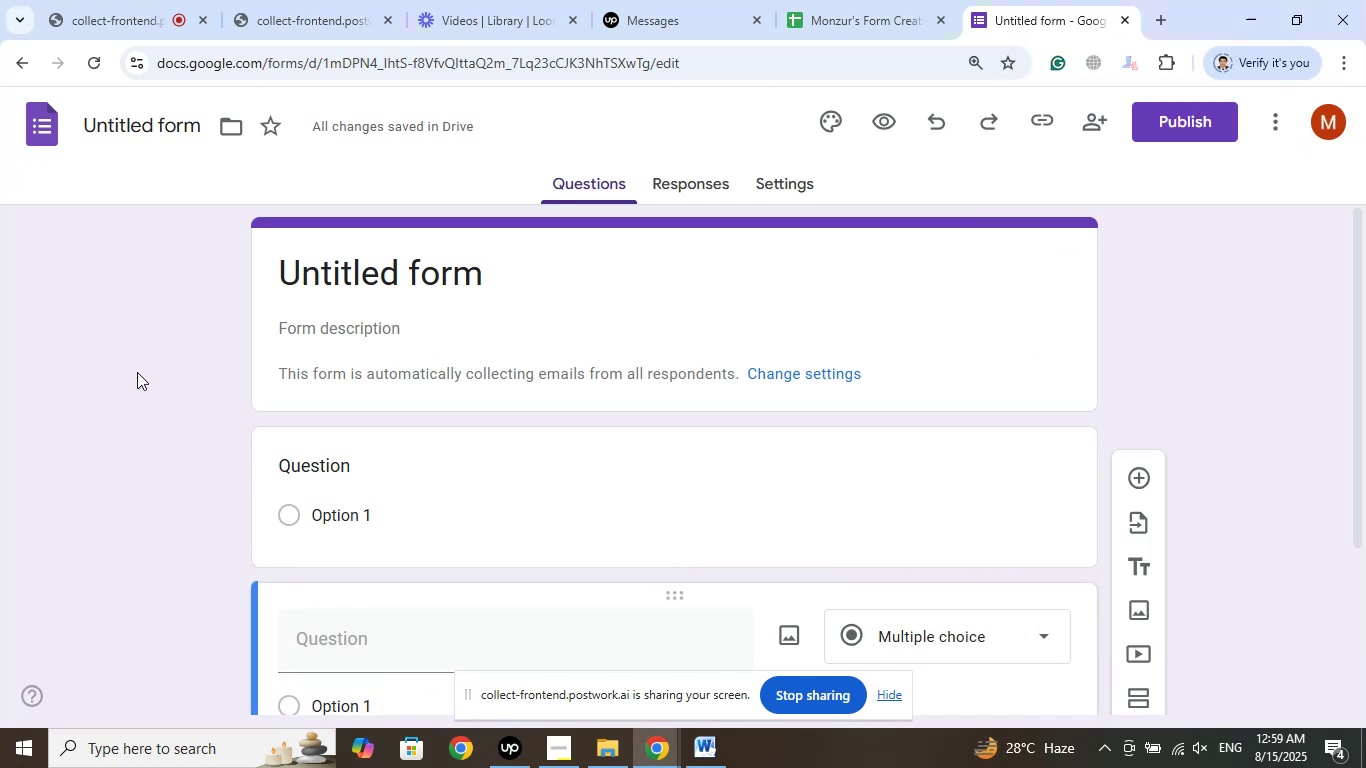 
left_click([1179, 351])
 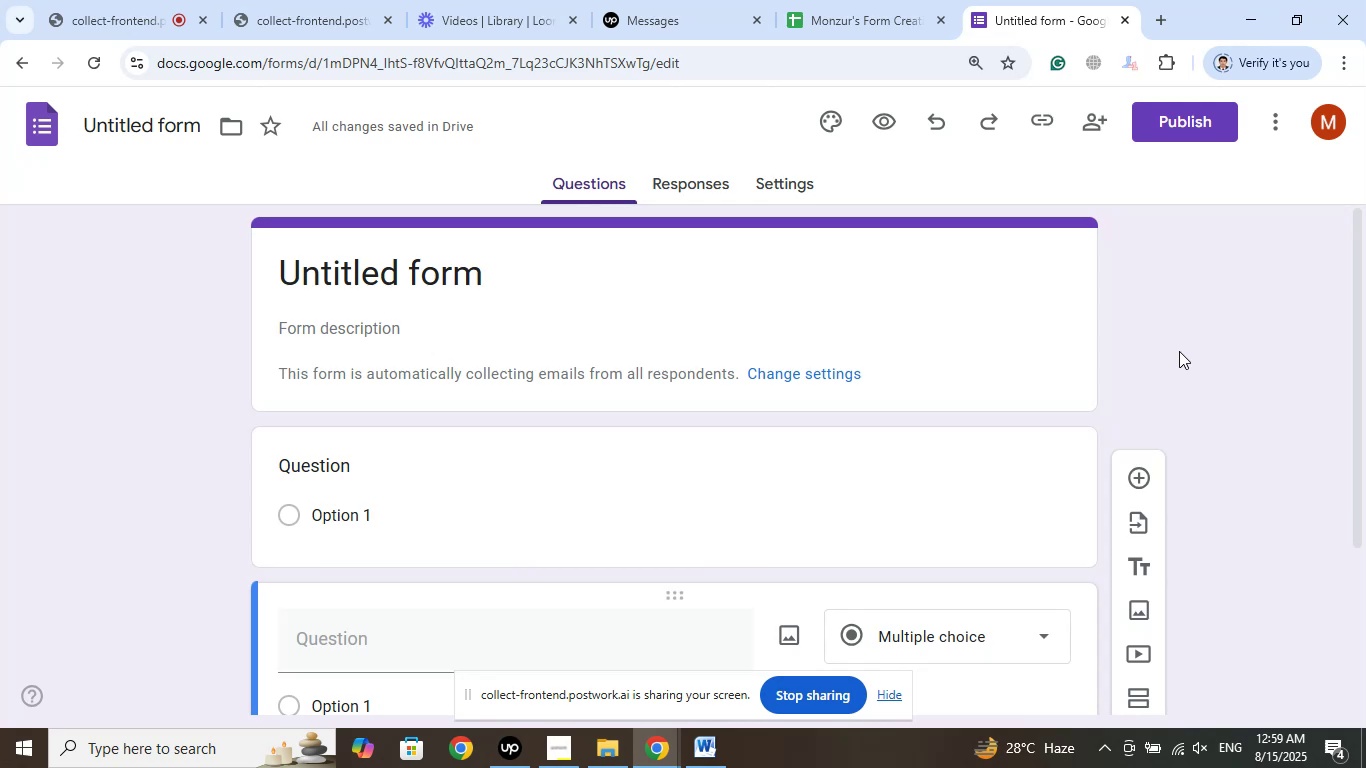 
wait(36.46)
 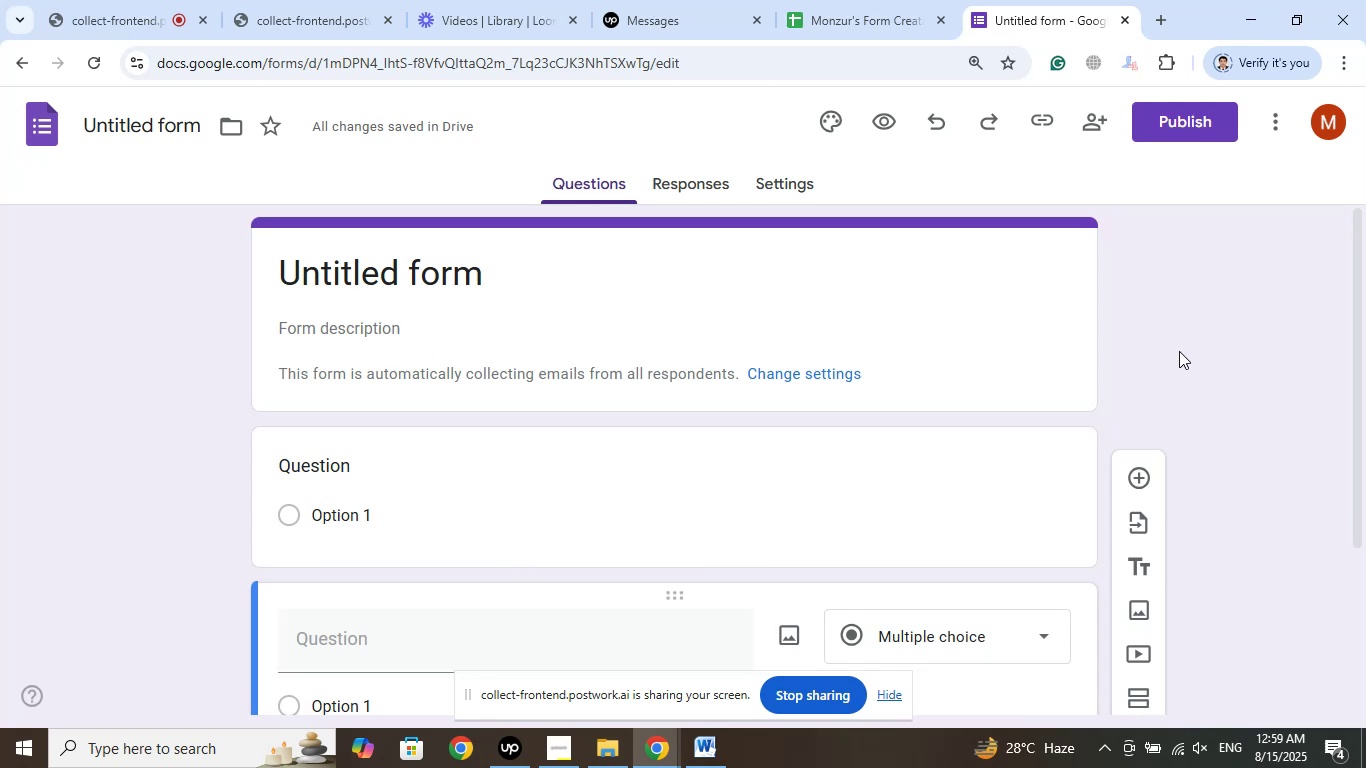 
left_click([1161, 305])
 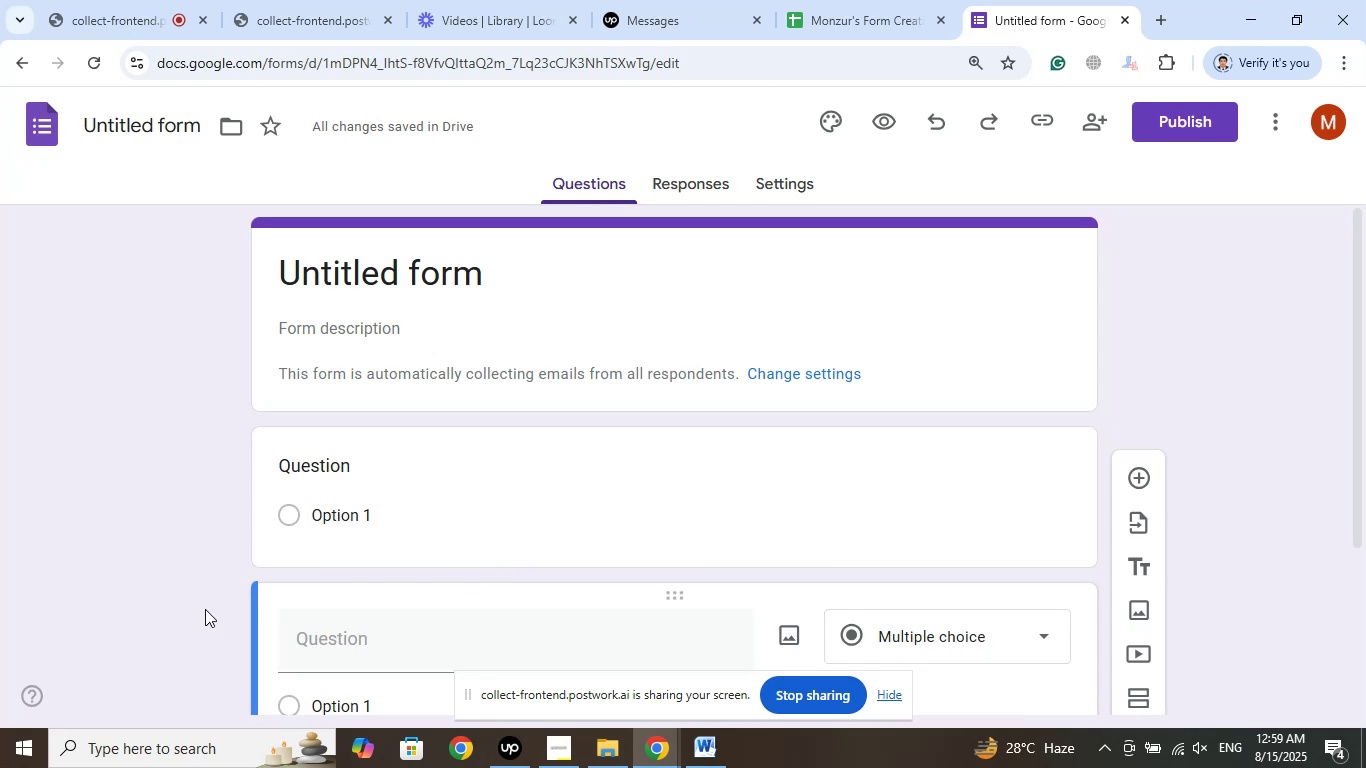 
left_click([205, 609])
 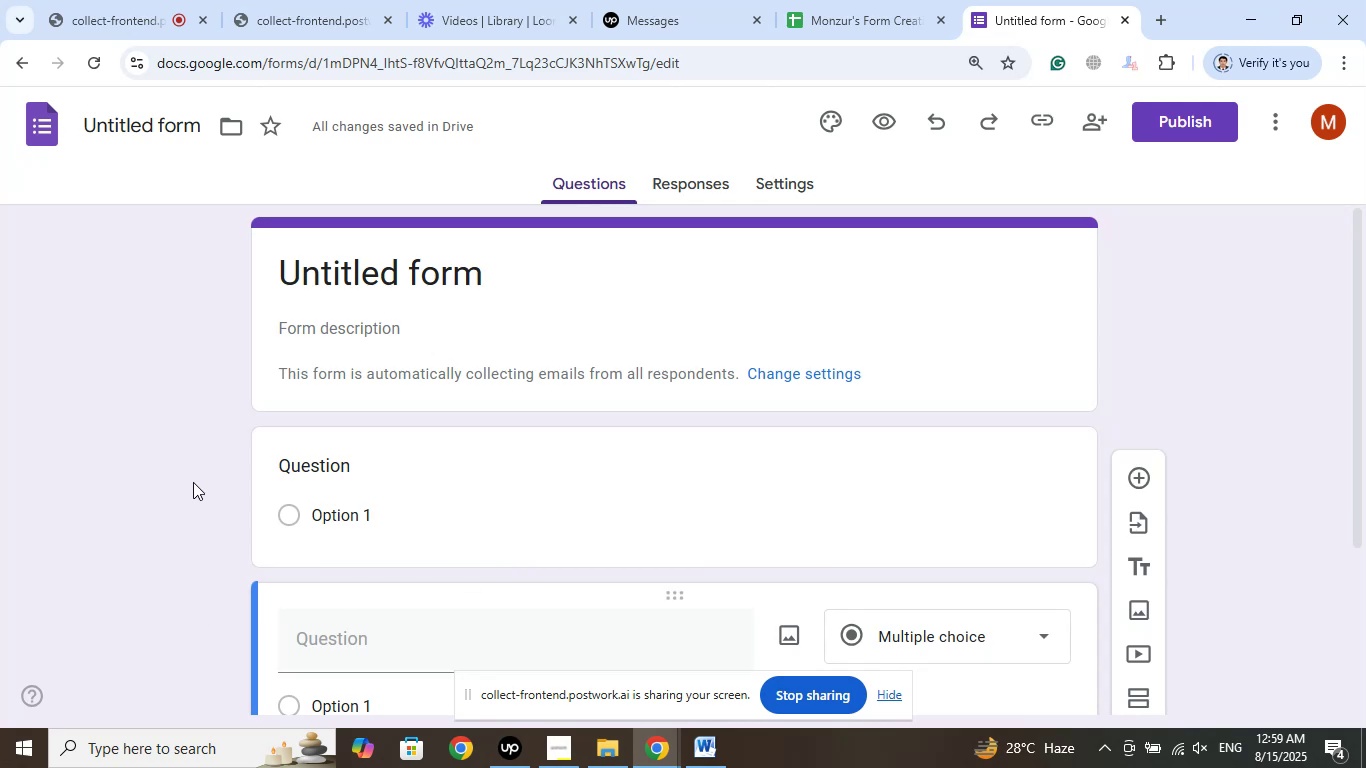 
left_click([193, 482])
 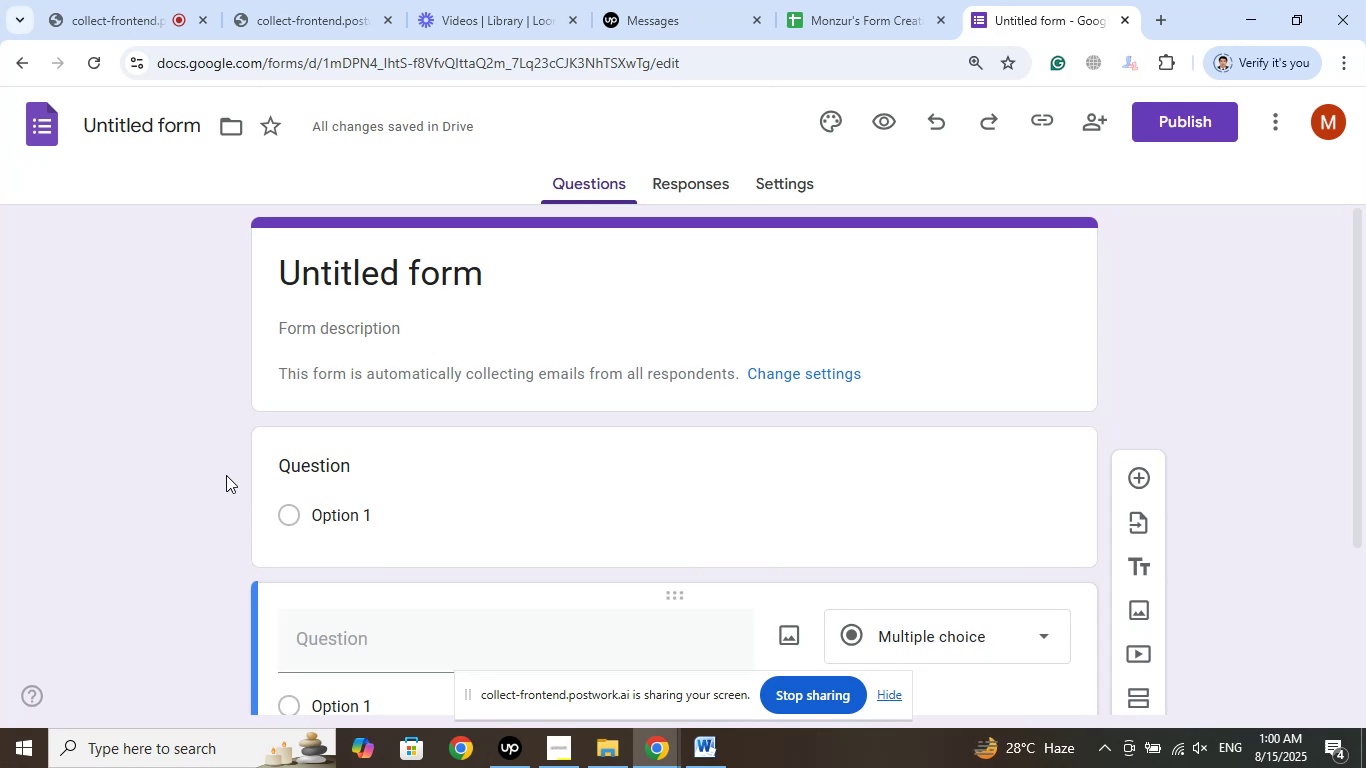 
wait(19.29)
 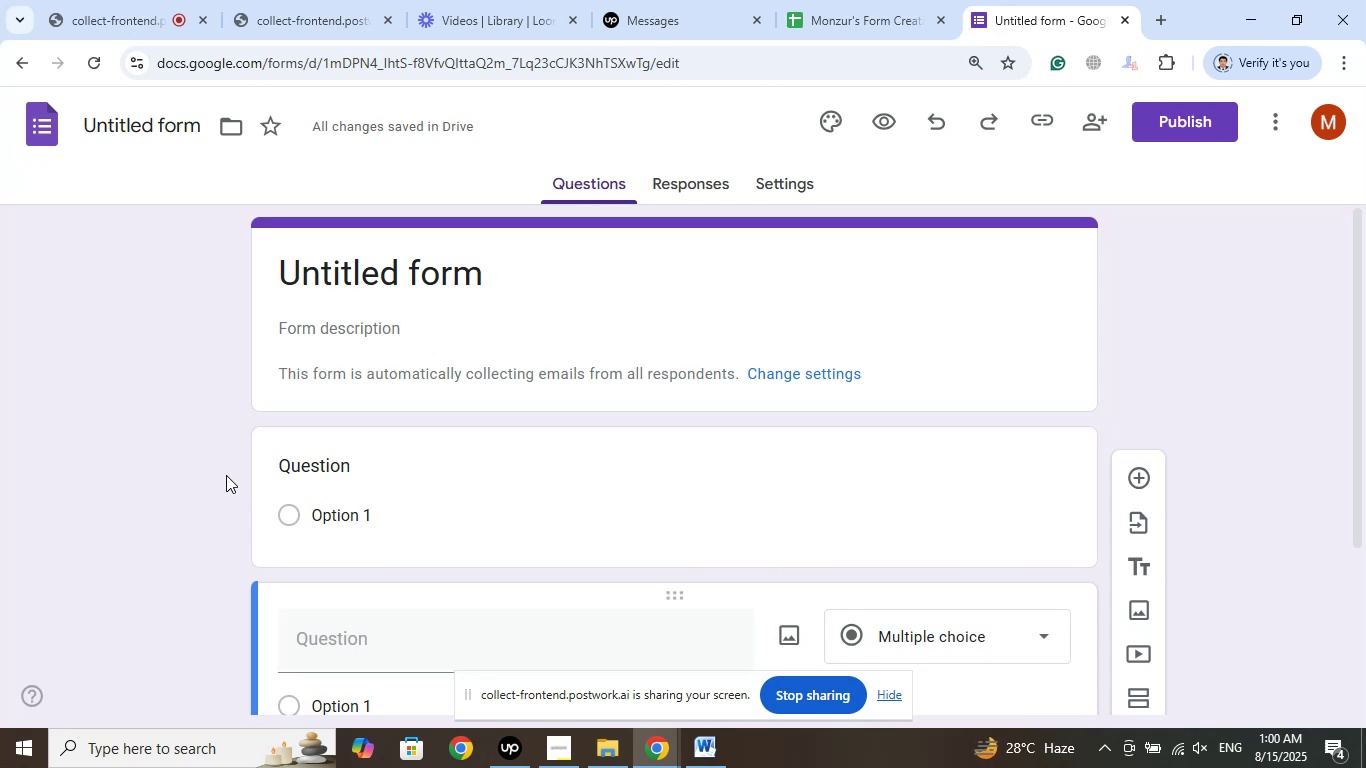 
left_click([81, 13])
 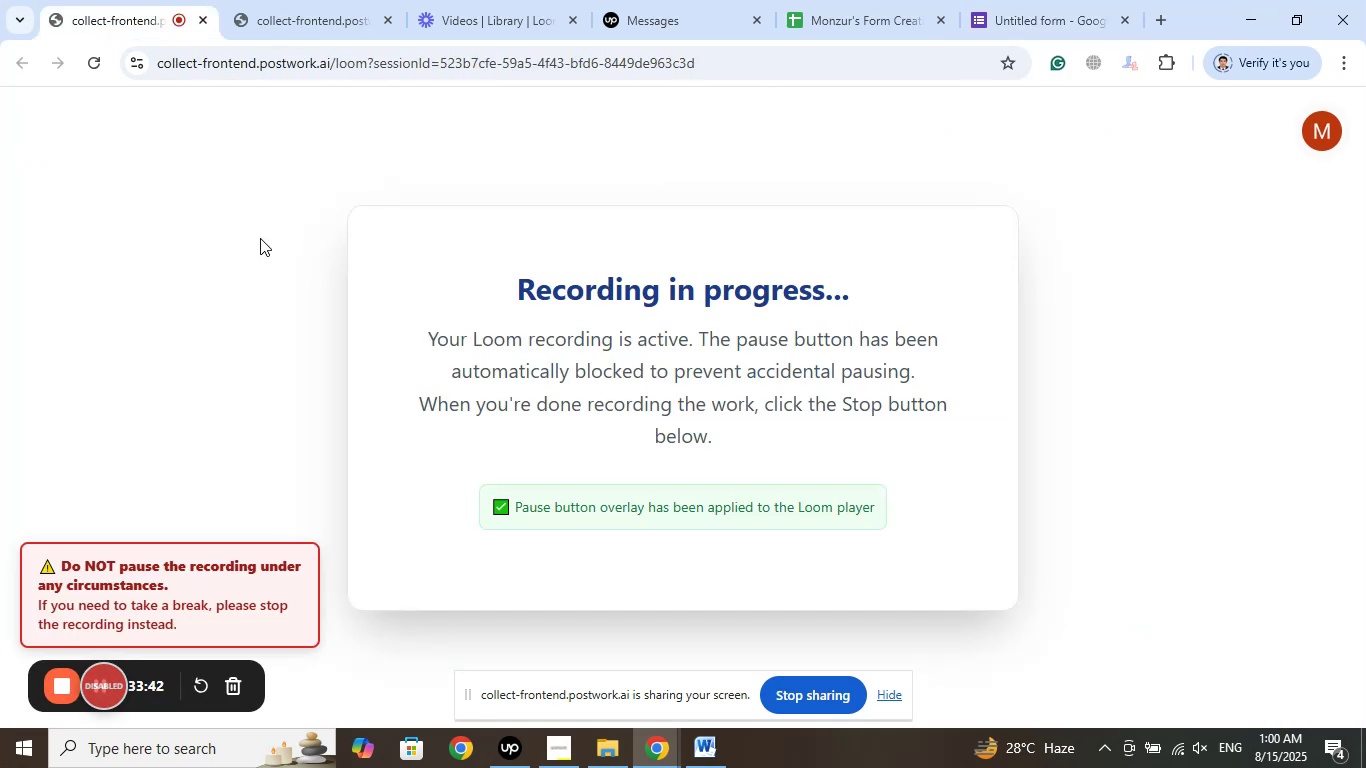 
left_click([343, 0])
 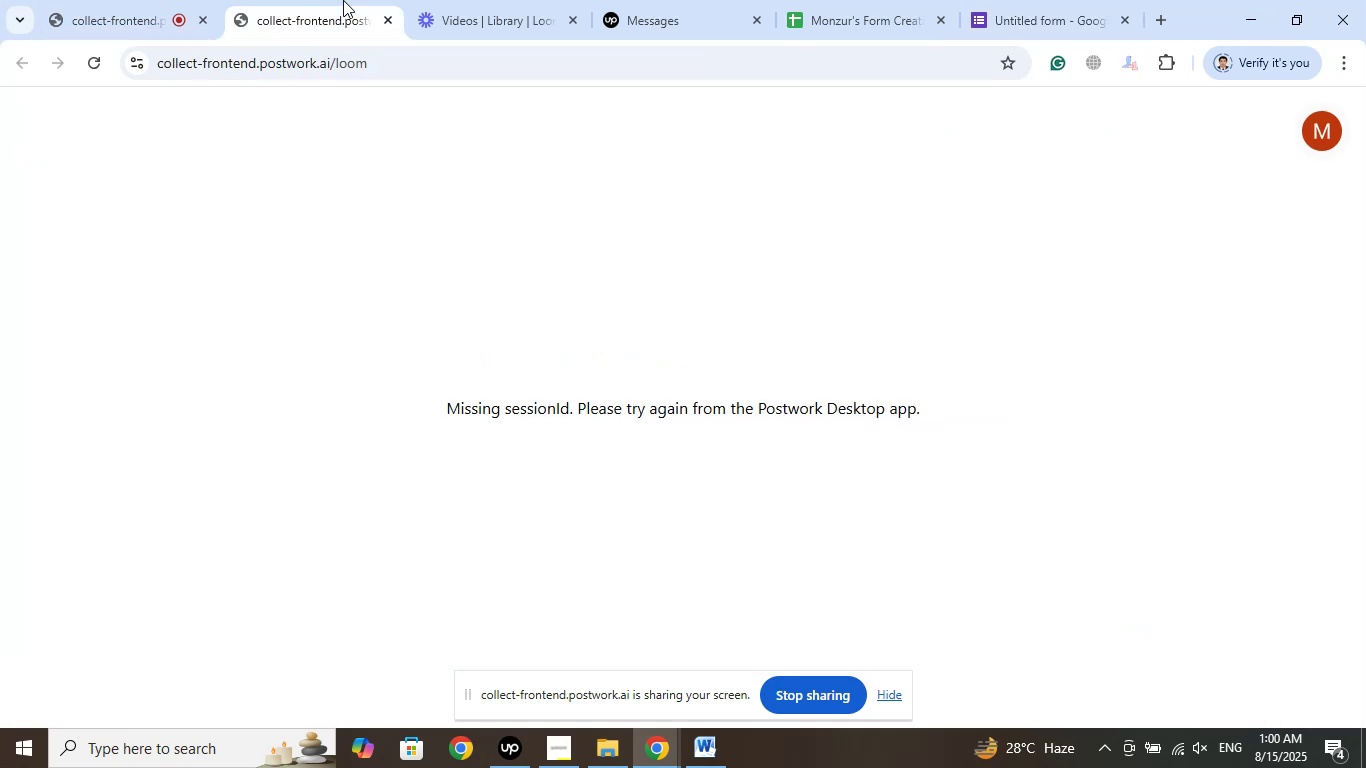 
left_click([500, 1])
 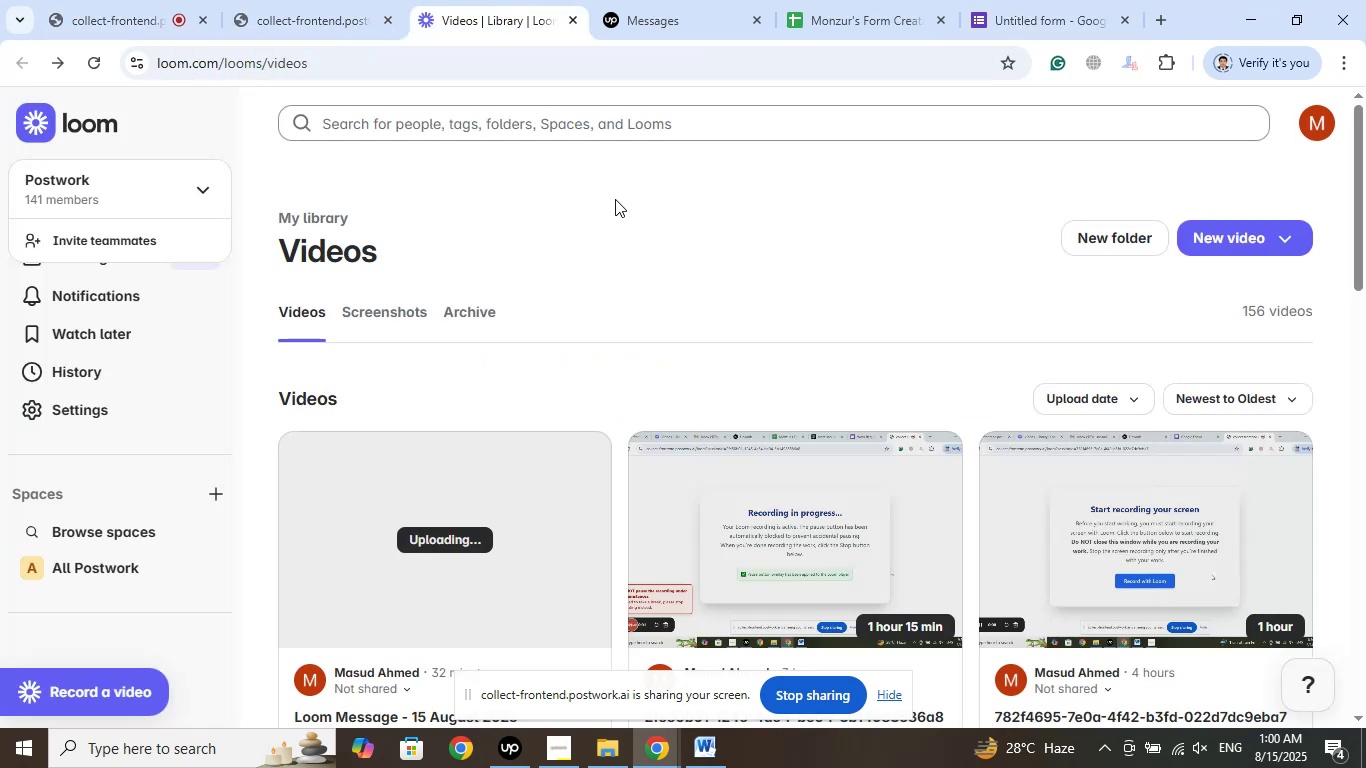 
left_click([646, 10])
 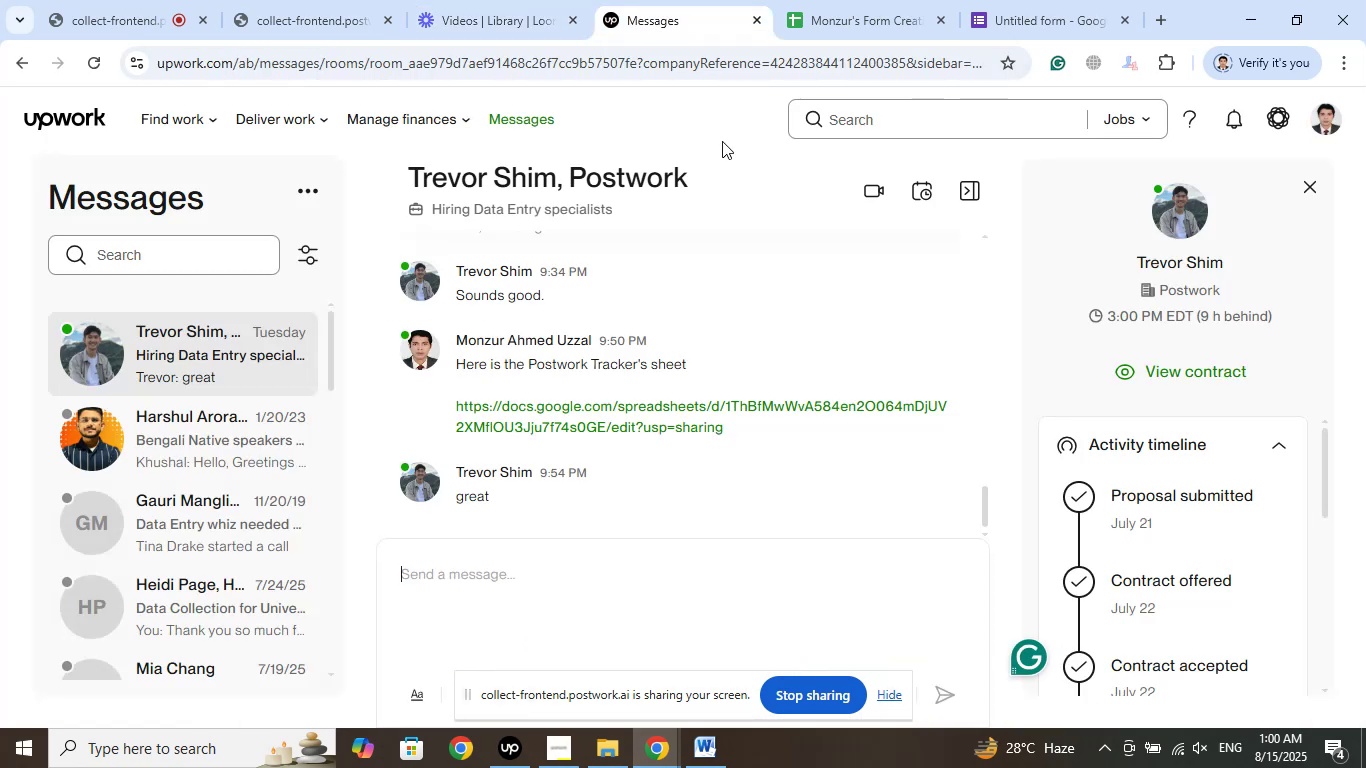 
wait(7.66)
 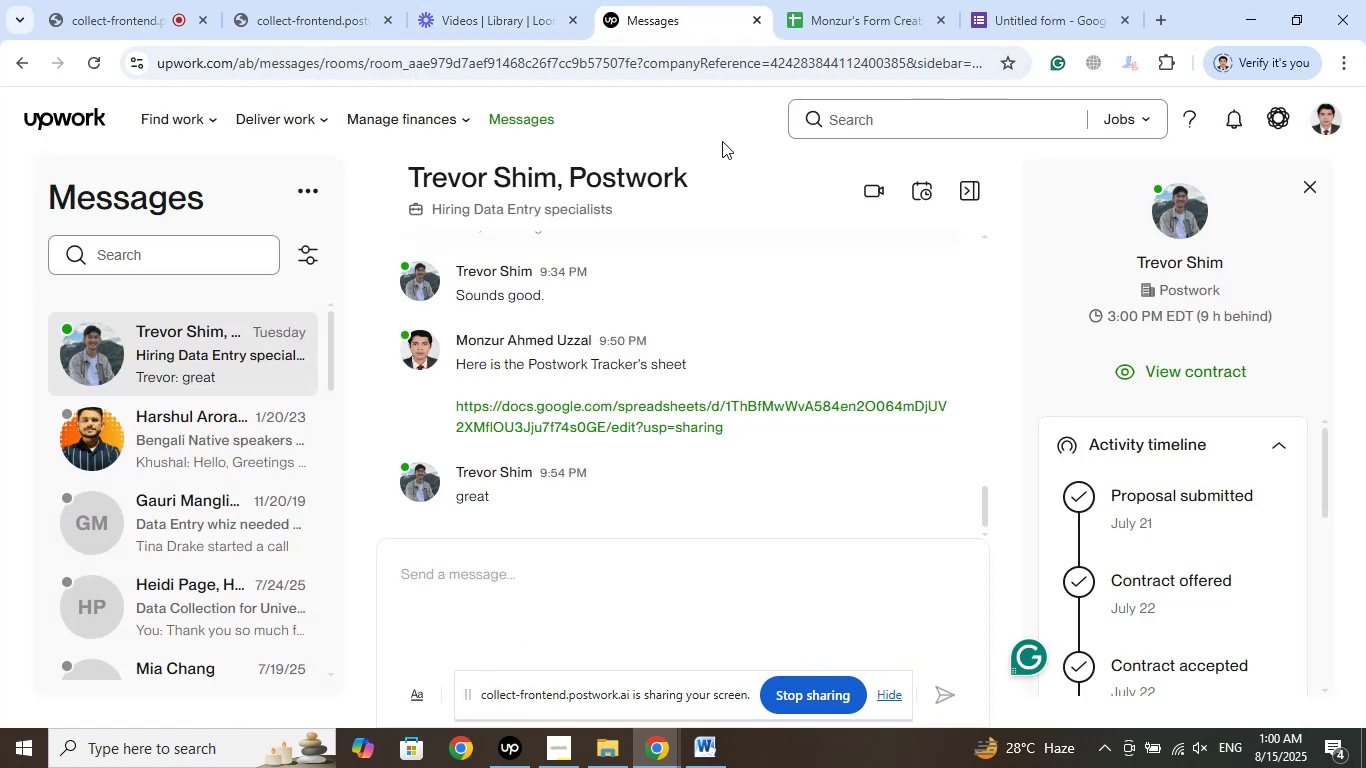 
left_click([863, 19])
 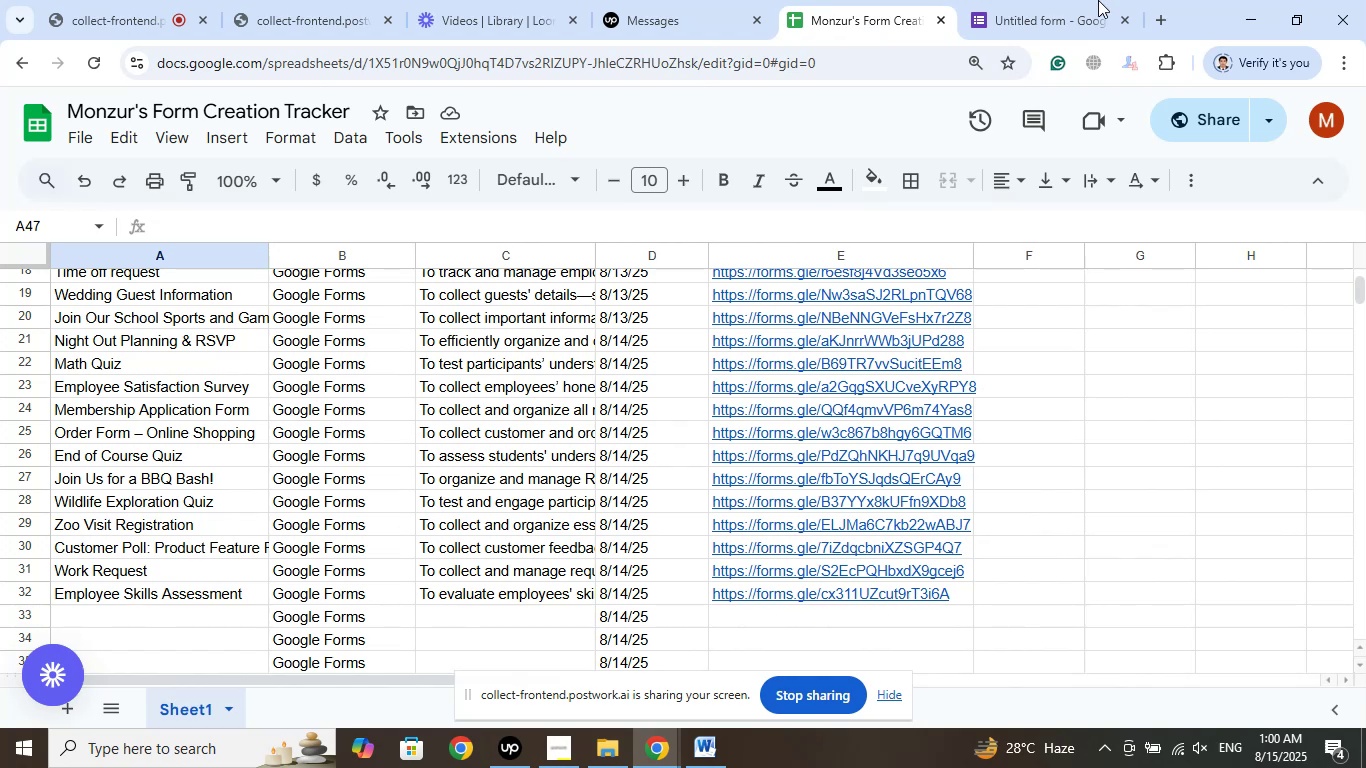 
scroll: coordinate [704, 535], scroll_direction: down, amount: 12.0
 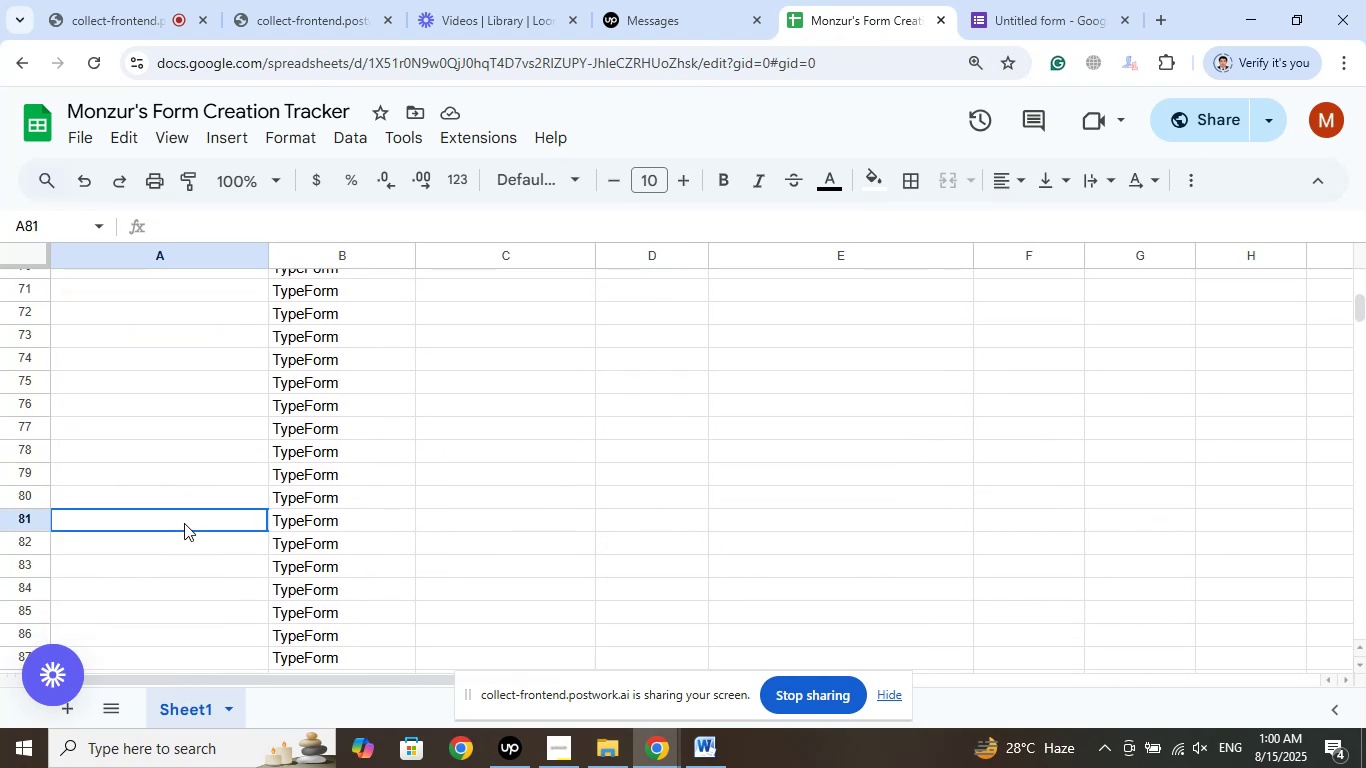 
scroll: coordinate [588, 506], scroll_direction: up, amount: 17.0
 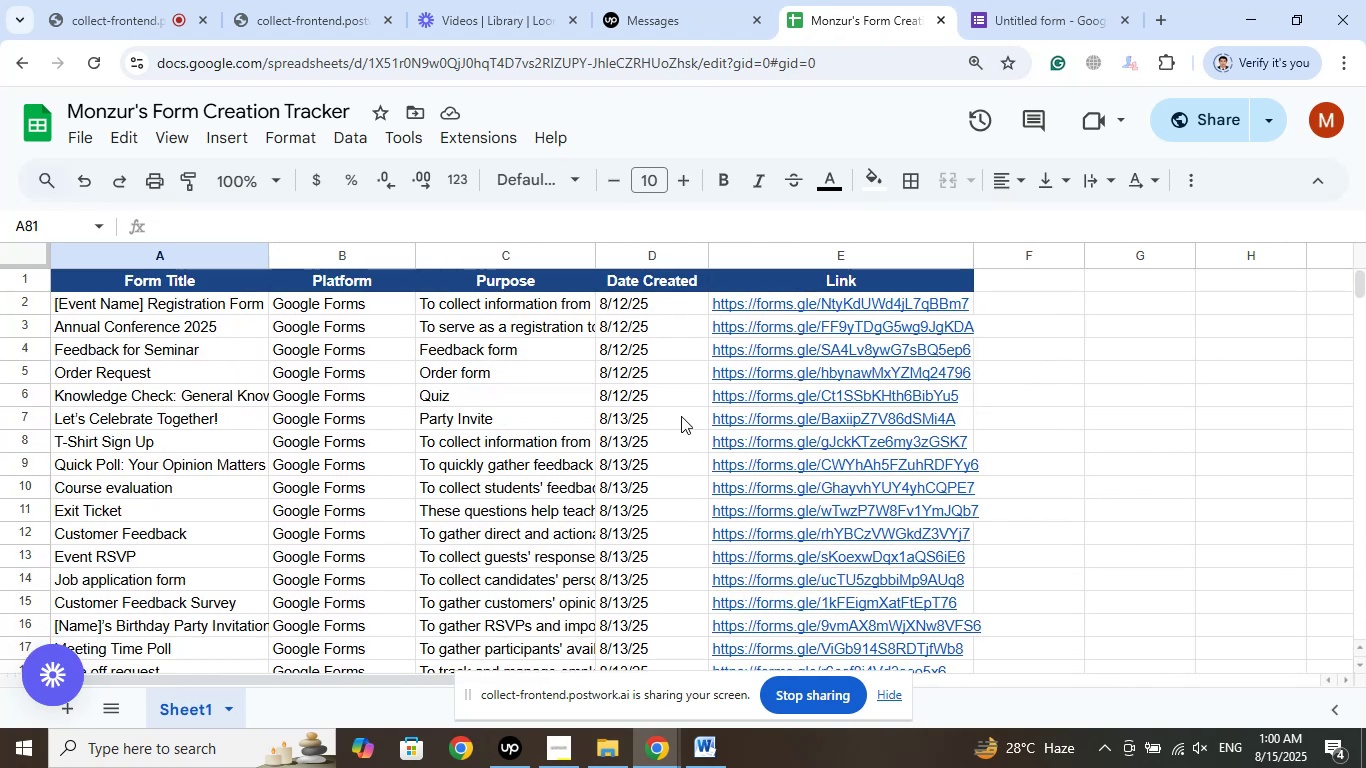 
scroll: coordinate [680, 408], scroll_direction: down, amount: 2.0
 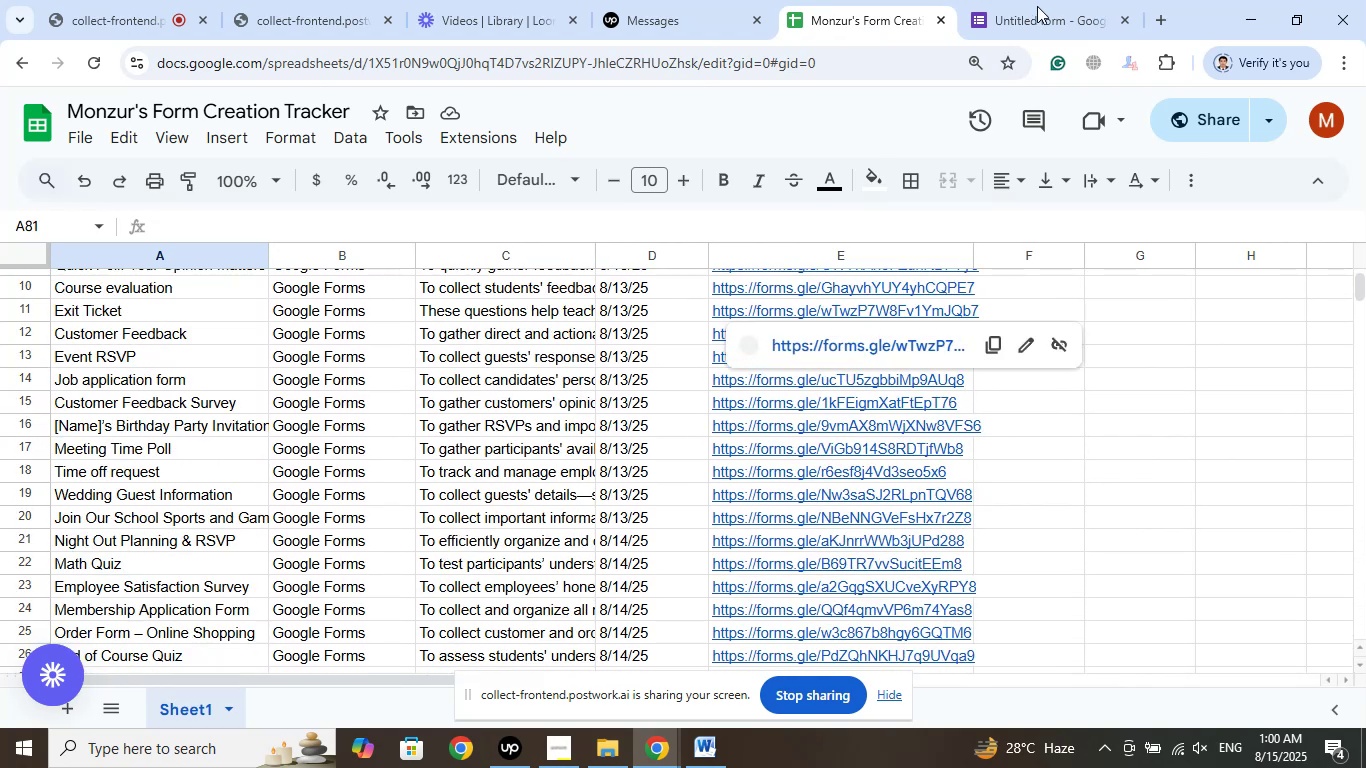 
left_click([1038, 4])
 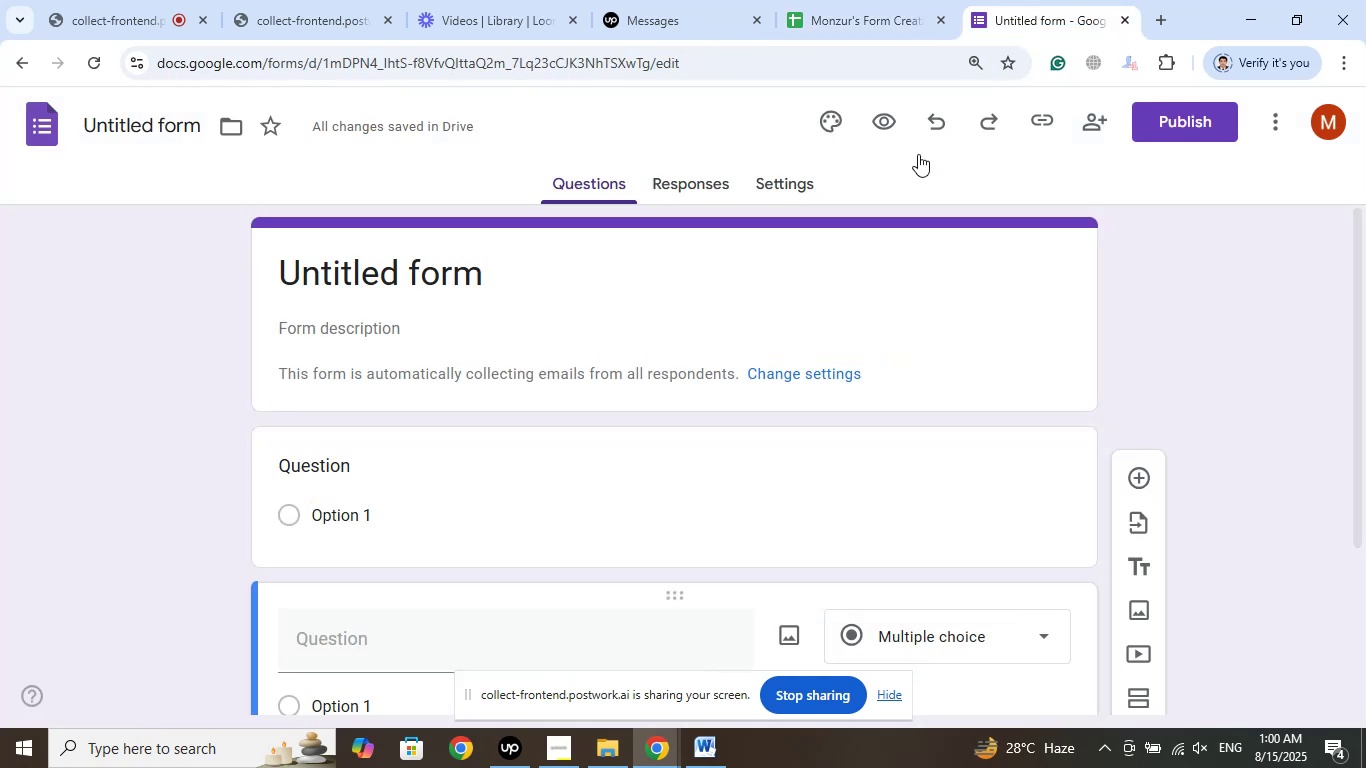 
scroll: coordinate [786, 374], scroll_direction: down, amount: 11.0
 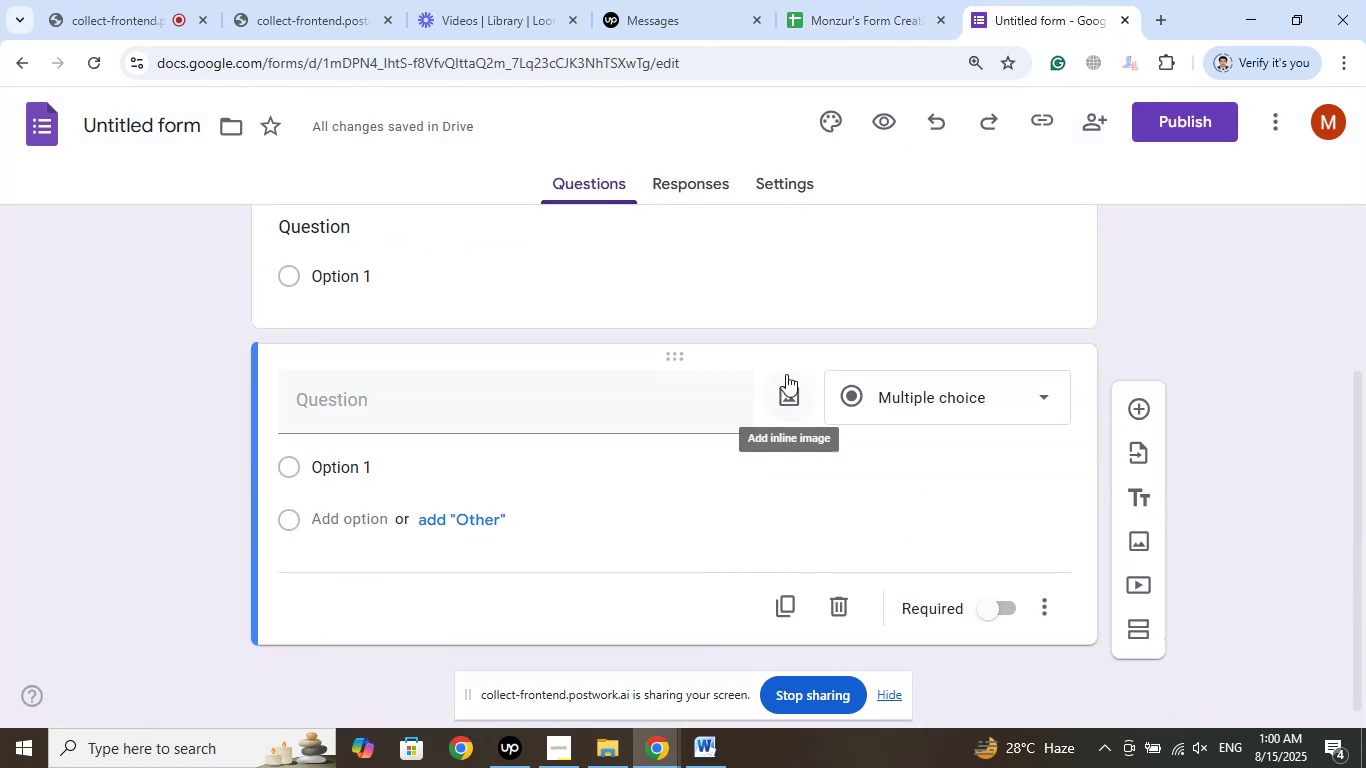 
scroll: coordinate [786, 370], scroll_direction: up, amount: 12.0
 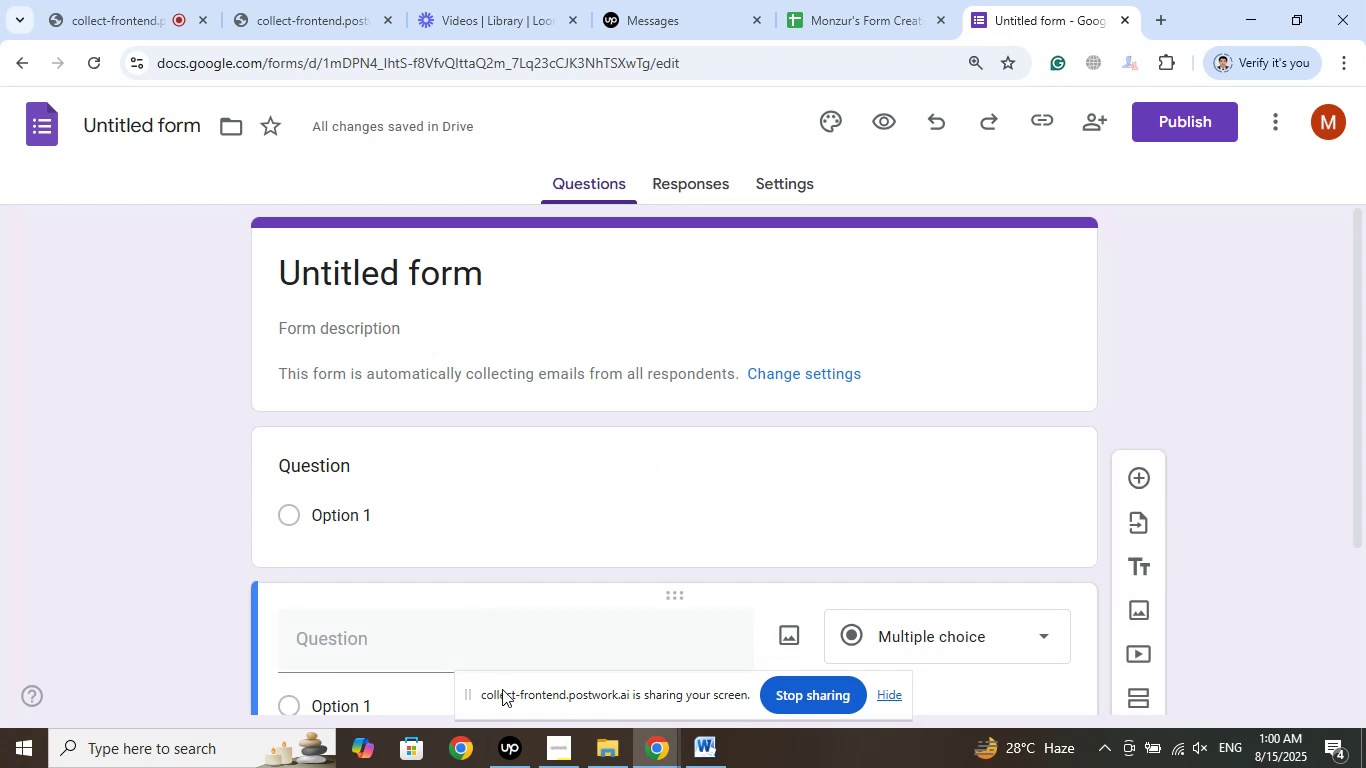 
left_click([560, 749])
 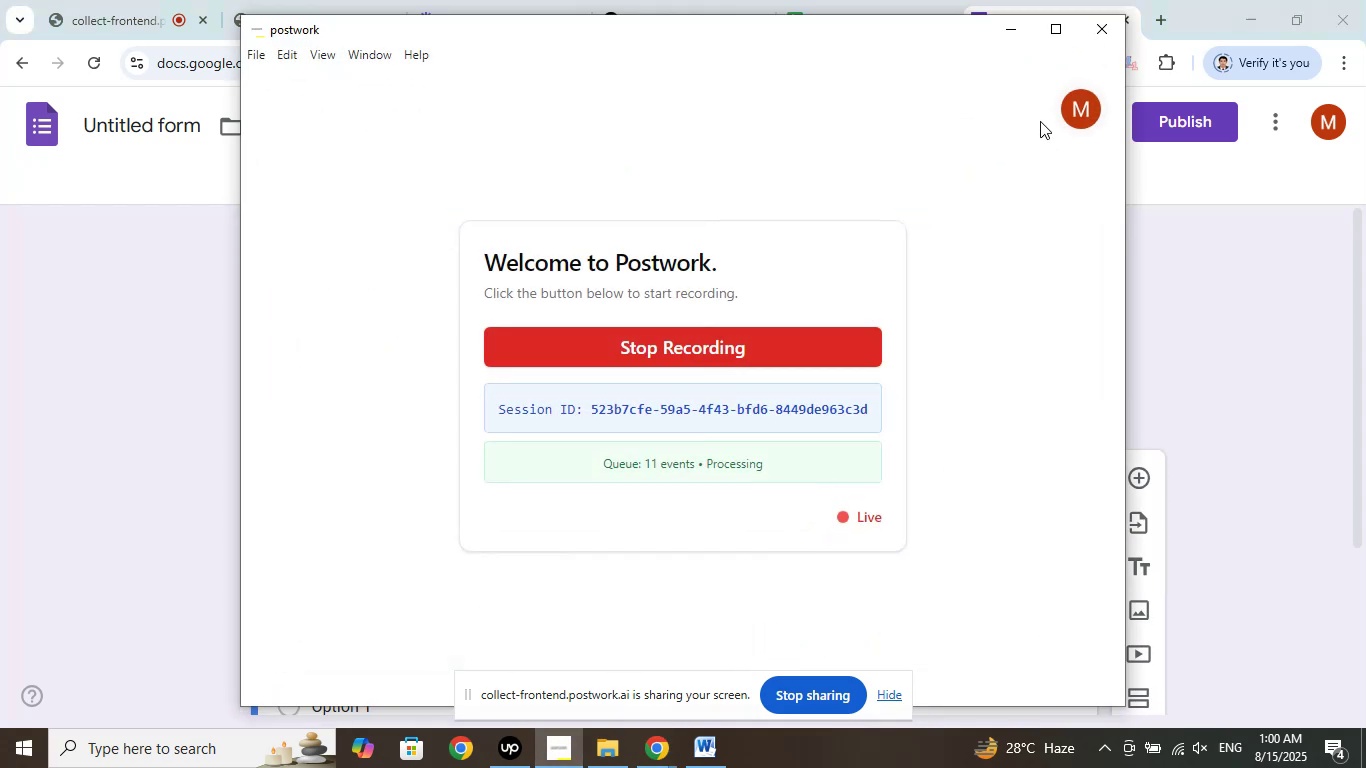 
left_click([1005, 29])
 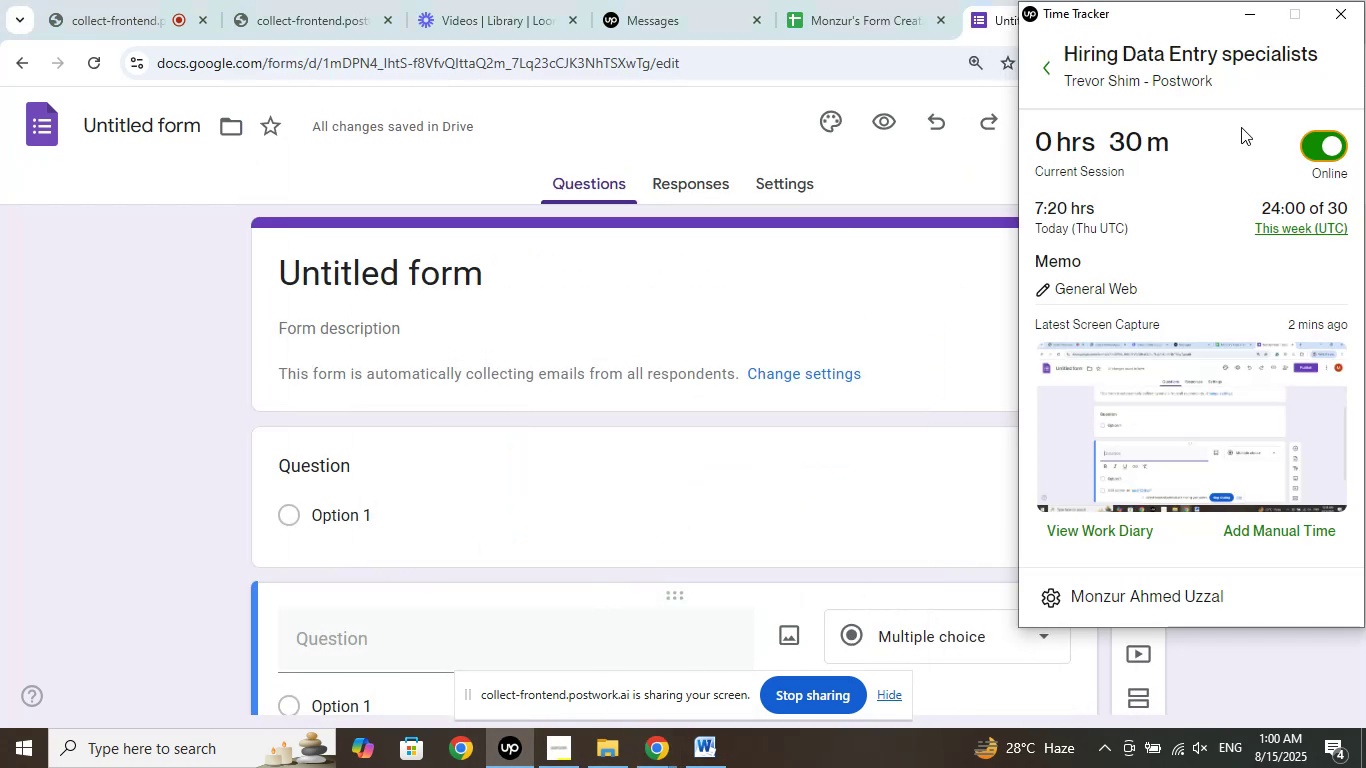 
wait(5.18)
 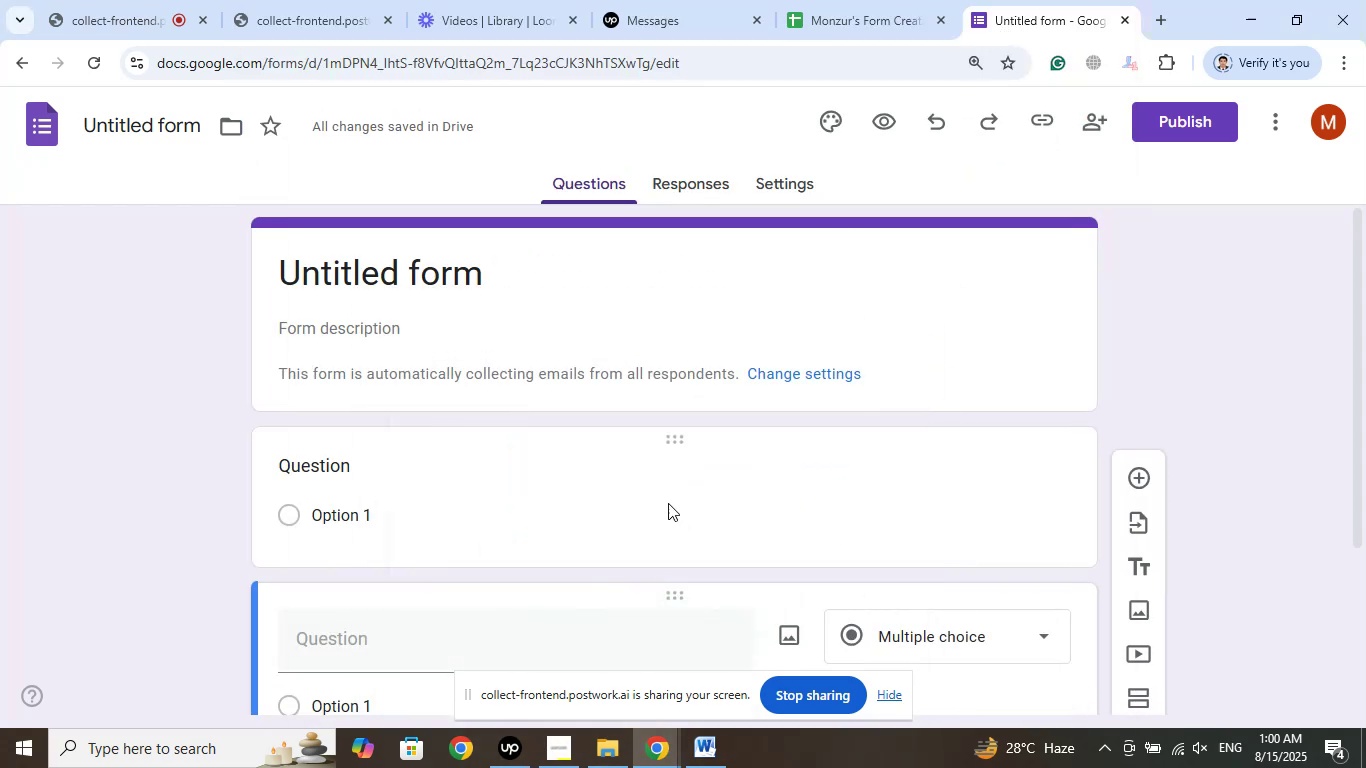 
left_click([1244, 18])
 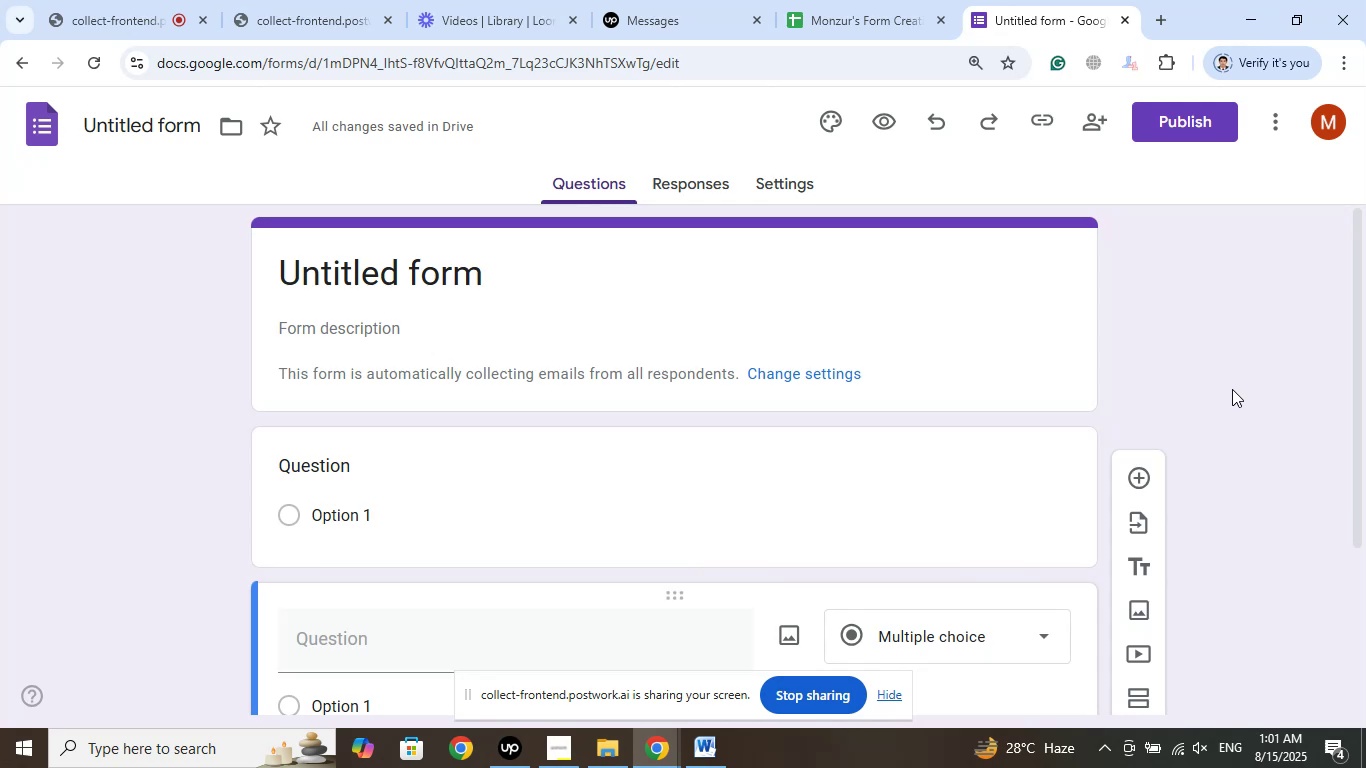 
wait(61.45)
 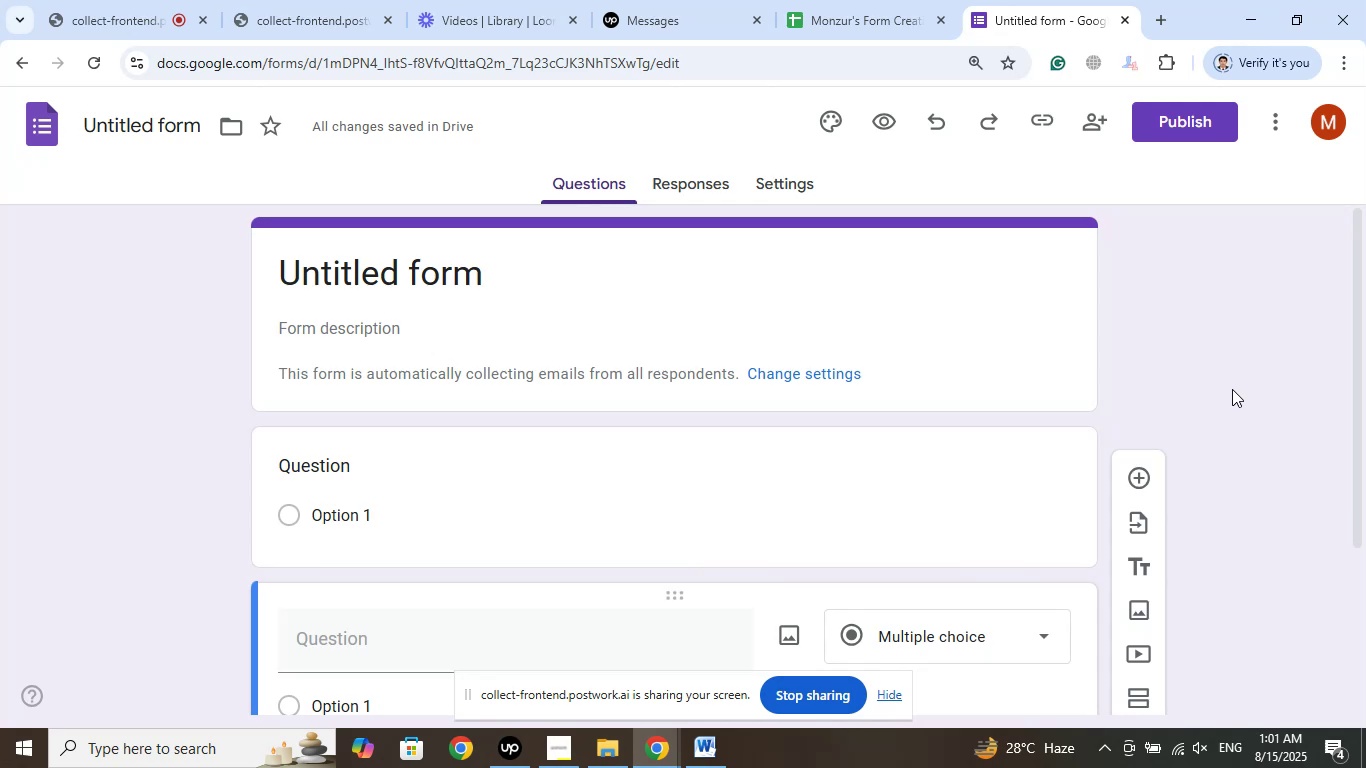 
scroll: coordinate [956, 468], scroll_direction: down, amount: 11.0
 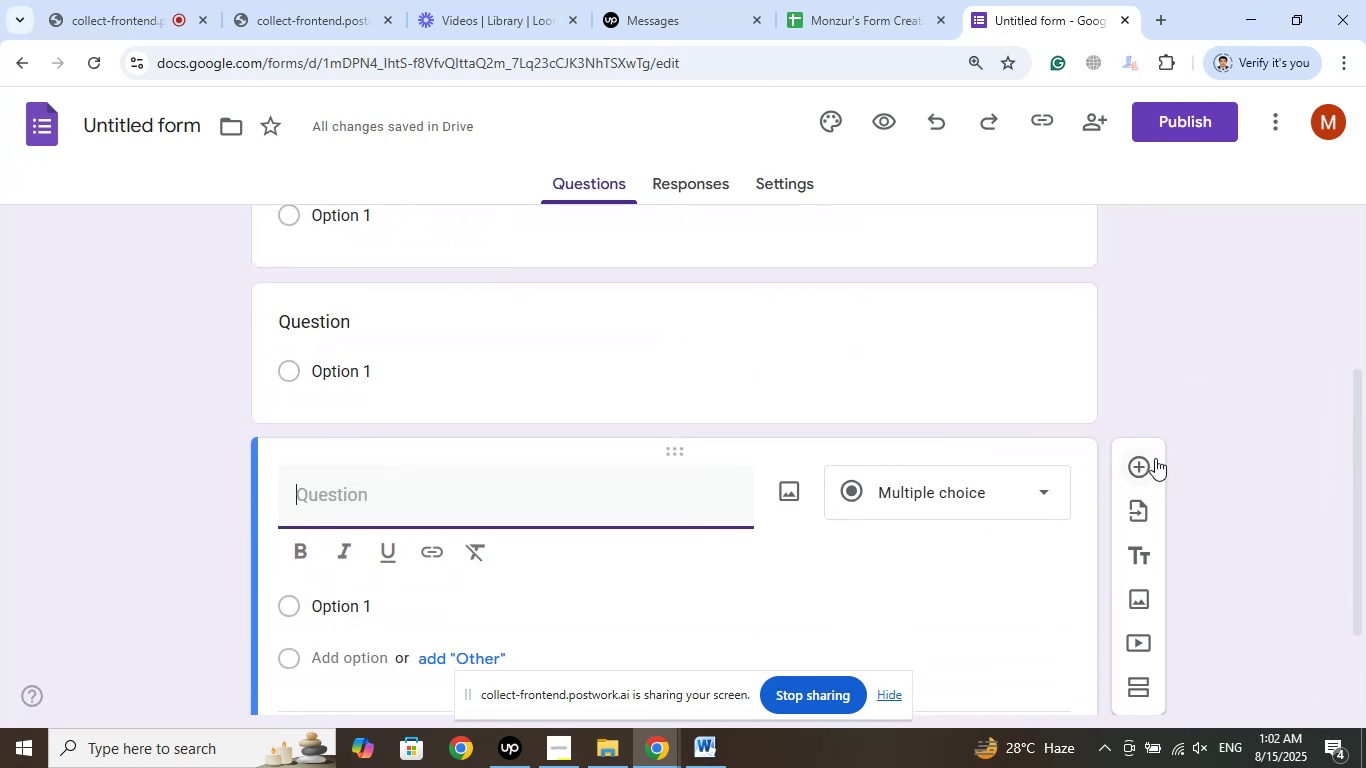 
left_click([1144, 459])
 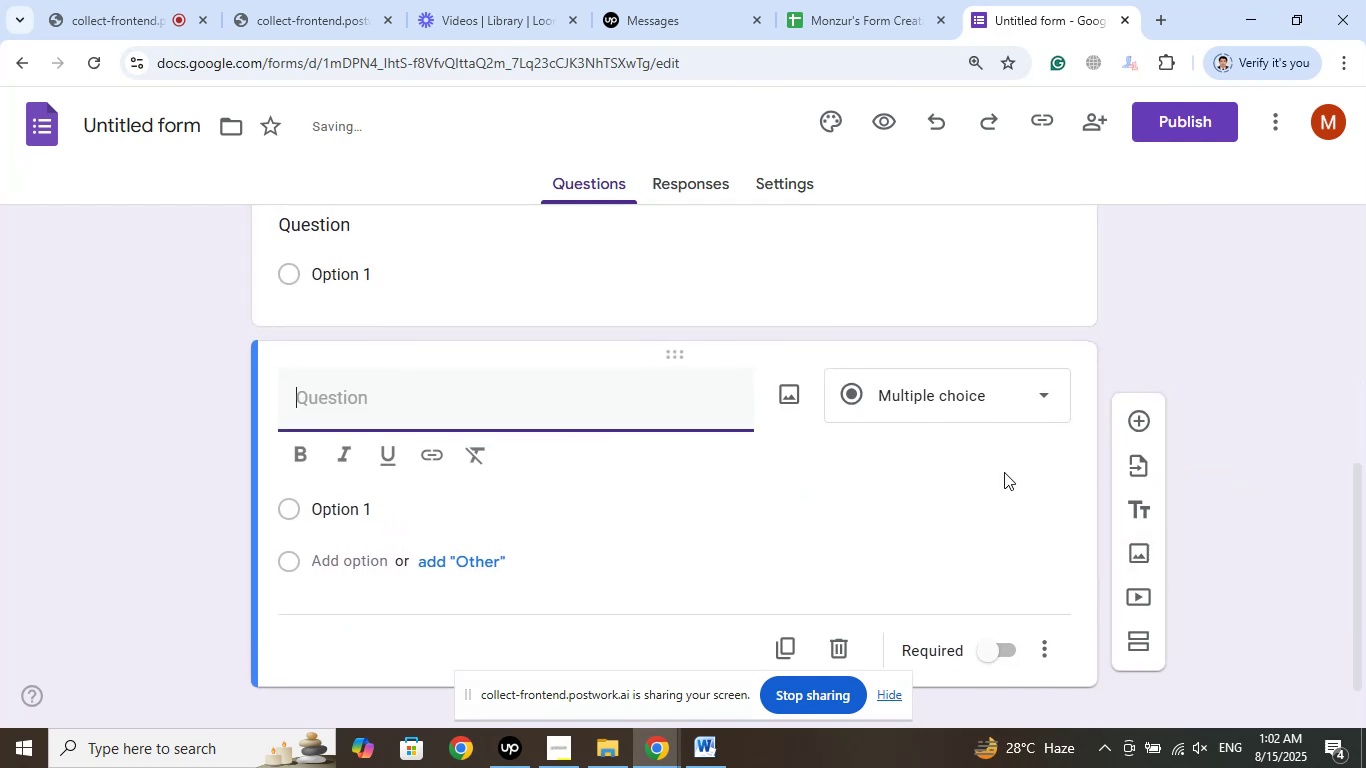 
scroll: coordinate [943, 476], scroll_direction: up, amount: 4.0
 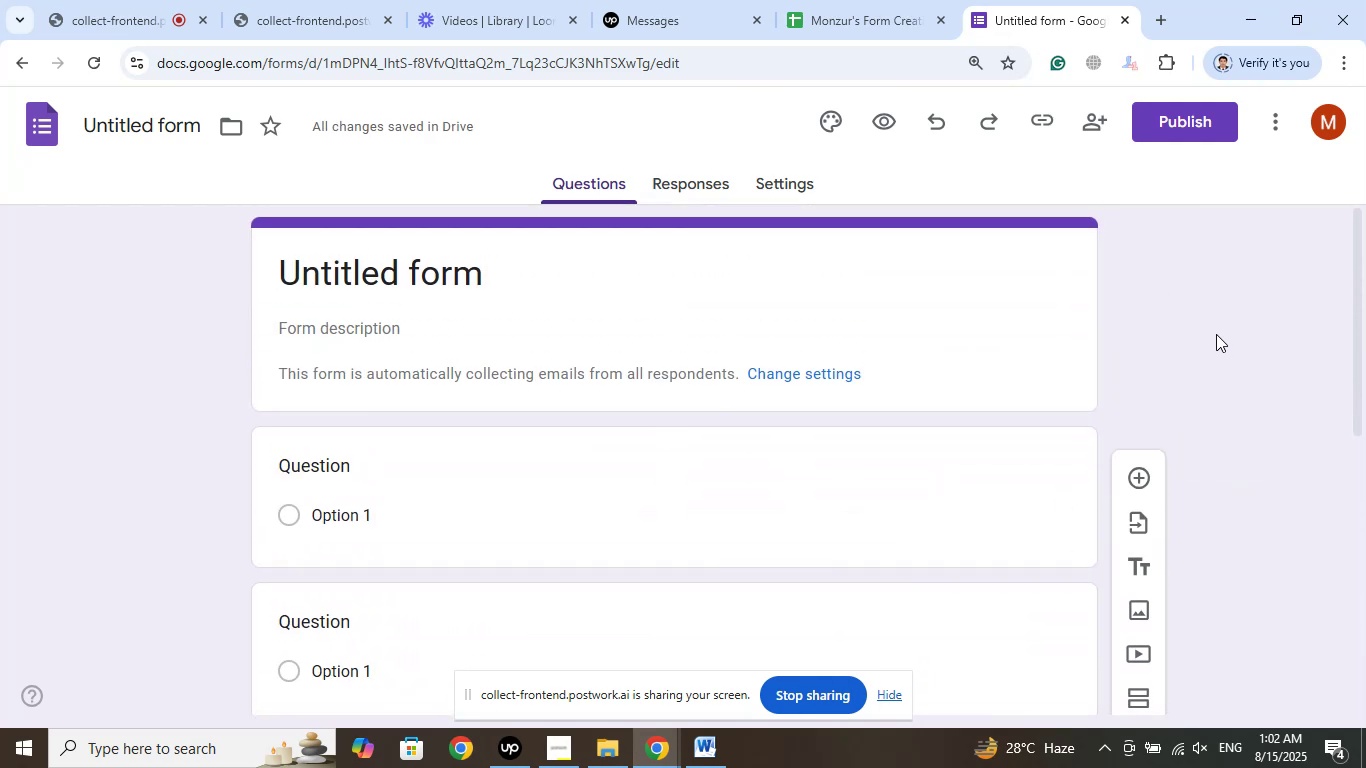 
left_click([1215, 332])
 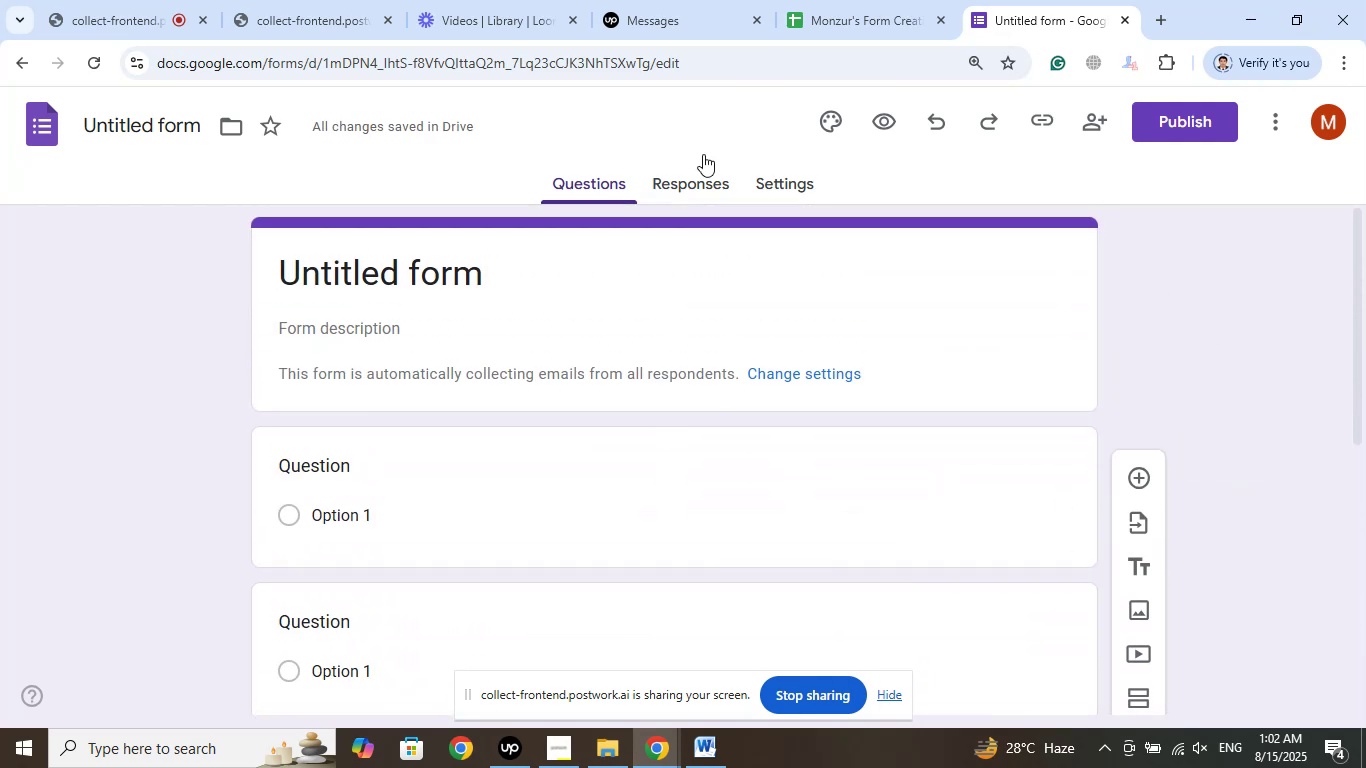 
left_click([117, 21])
 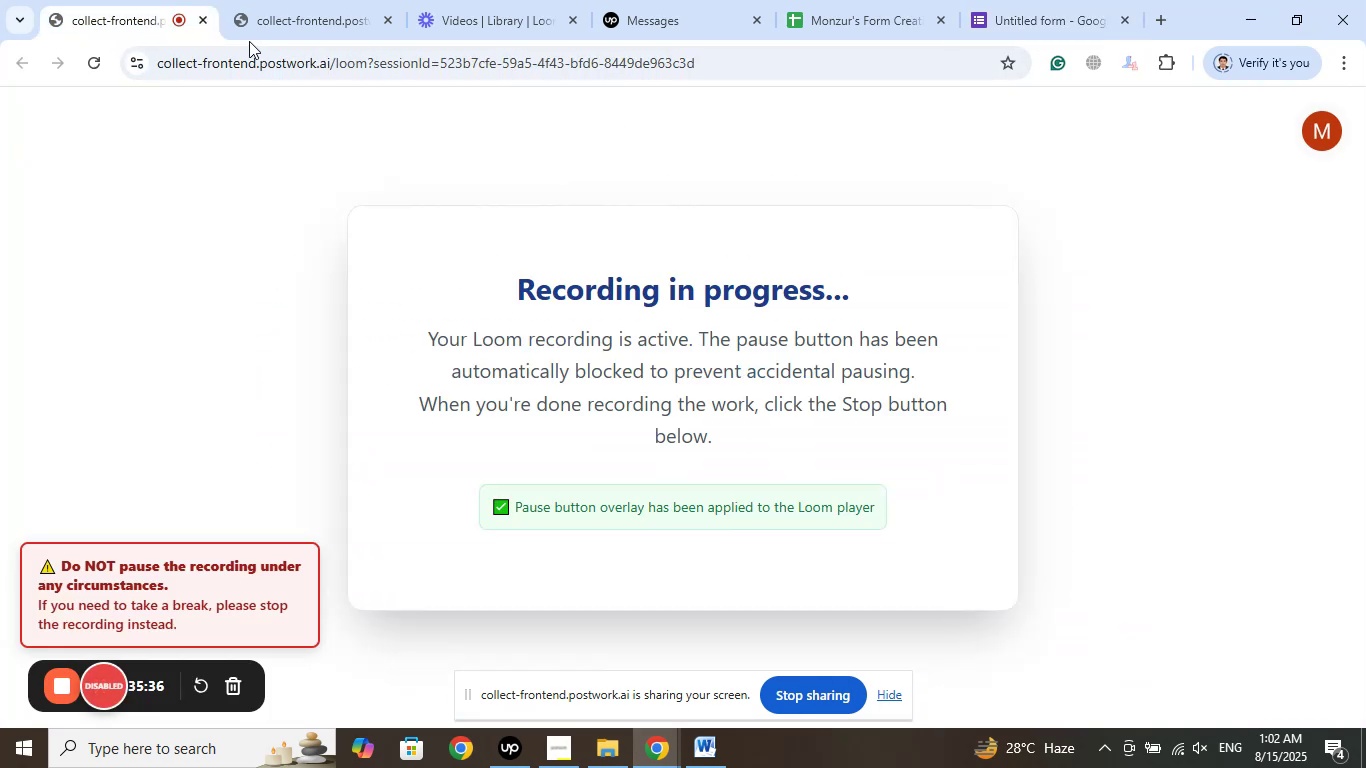 
left_click([305, 19])
 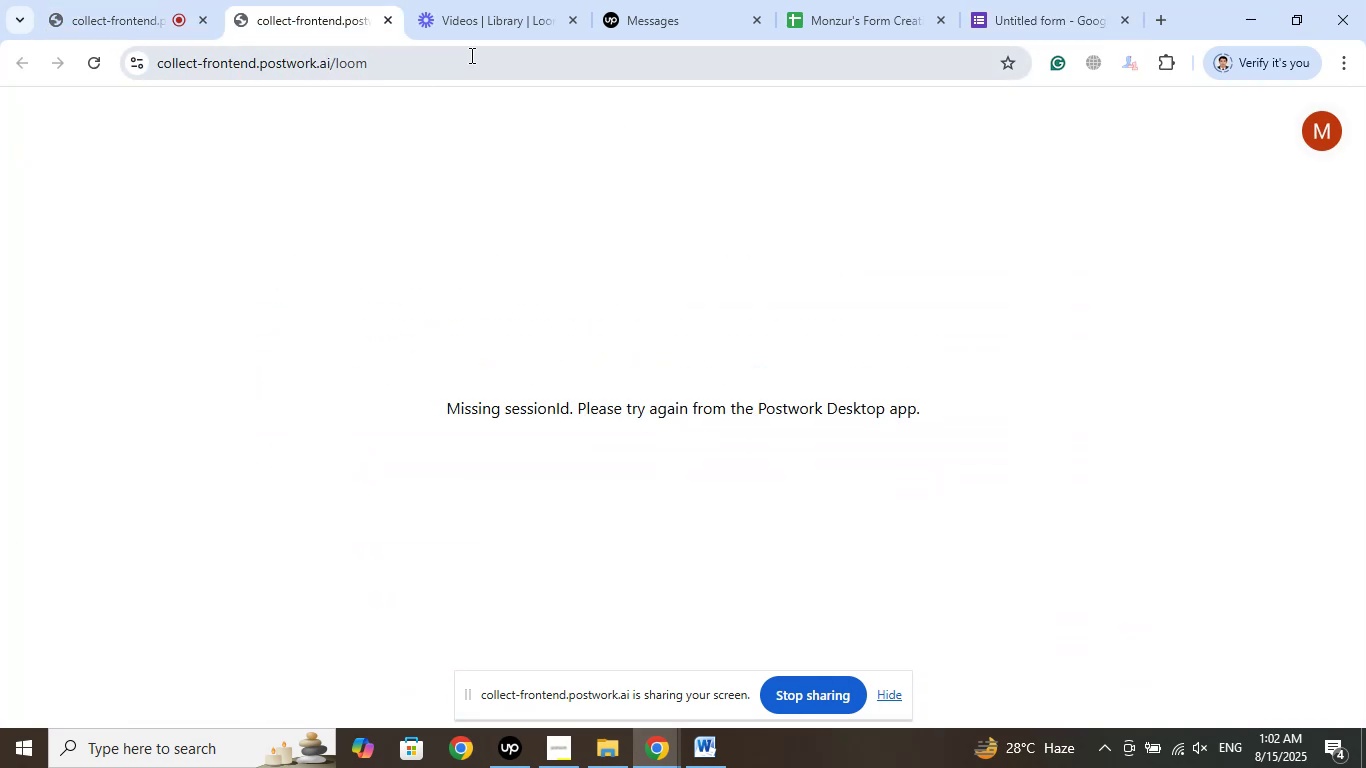 
left_click([497, 19])
 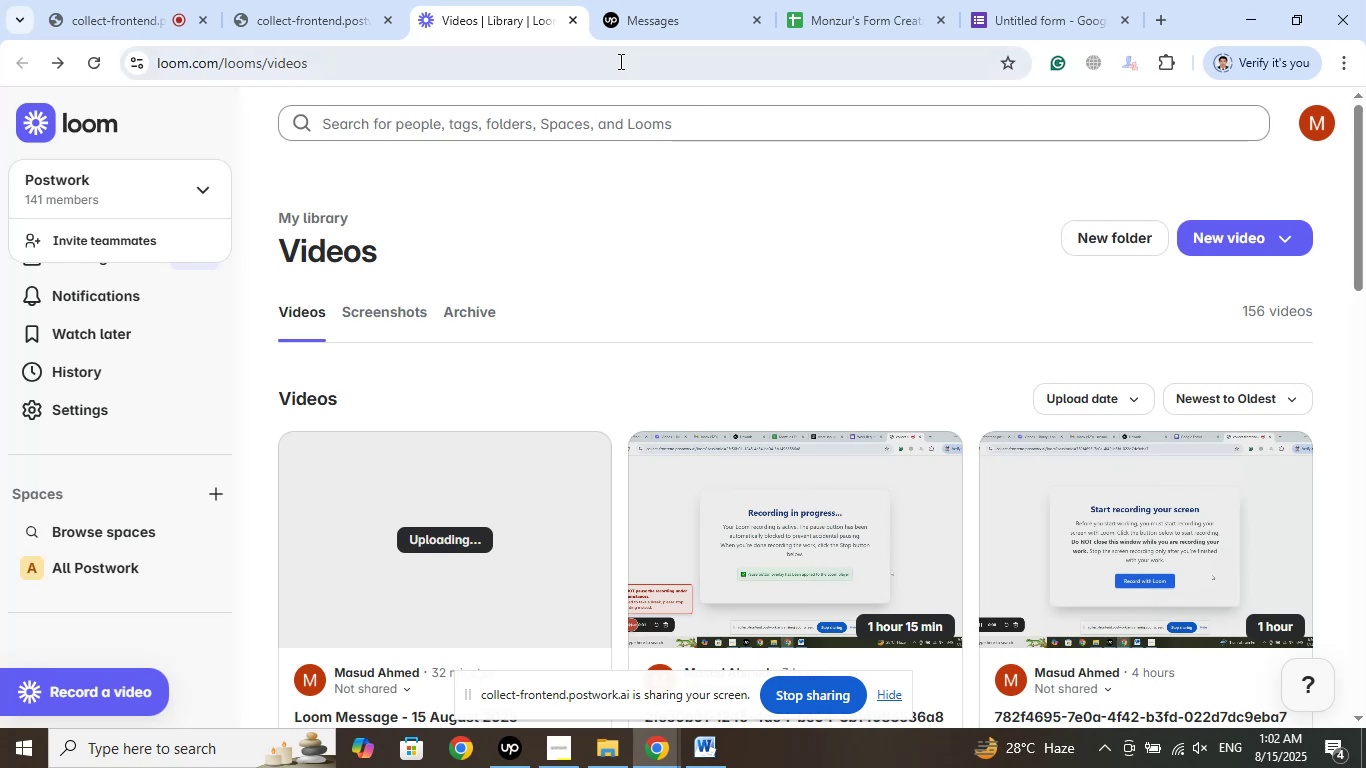 
left_click([661, 19])
 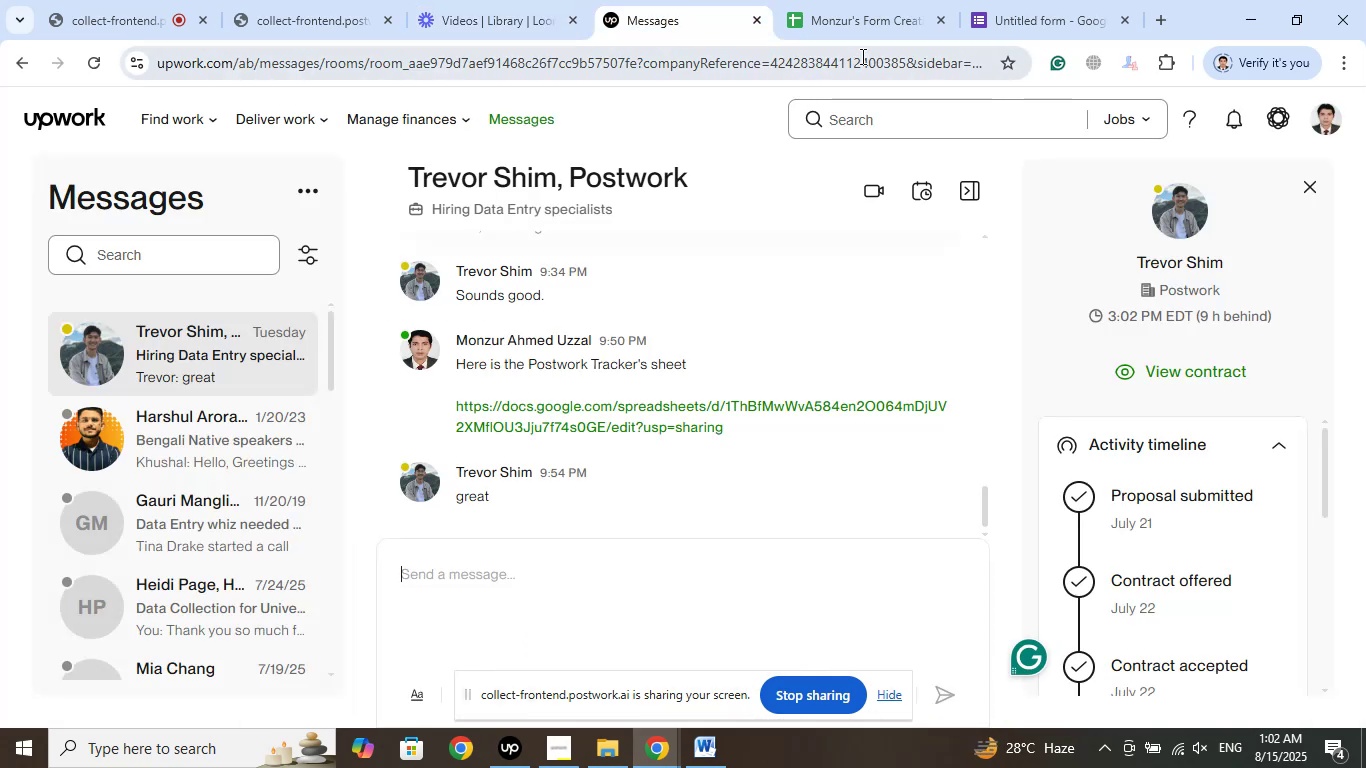 
left_click([872, 20])
 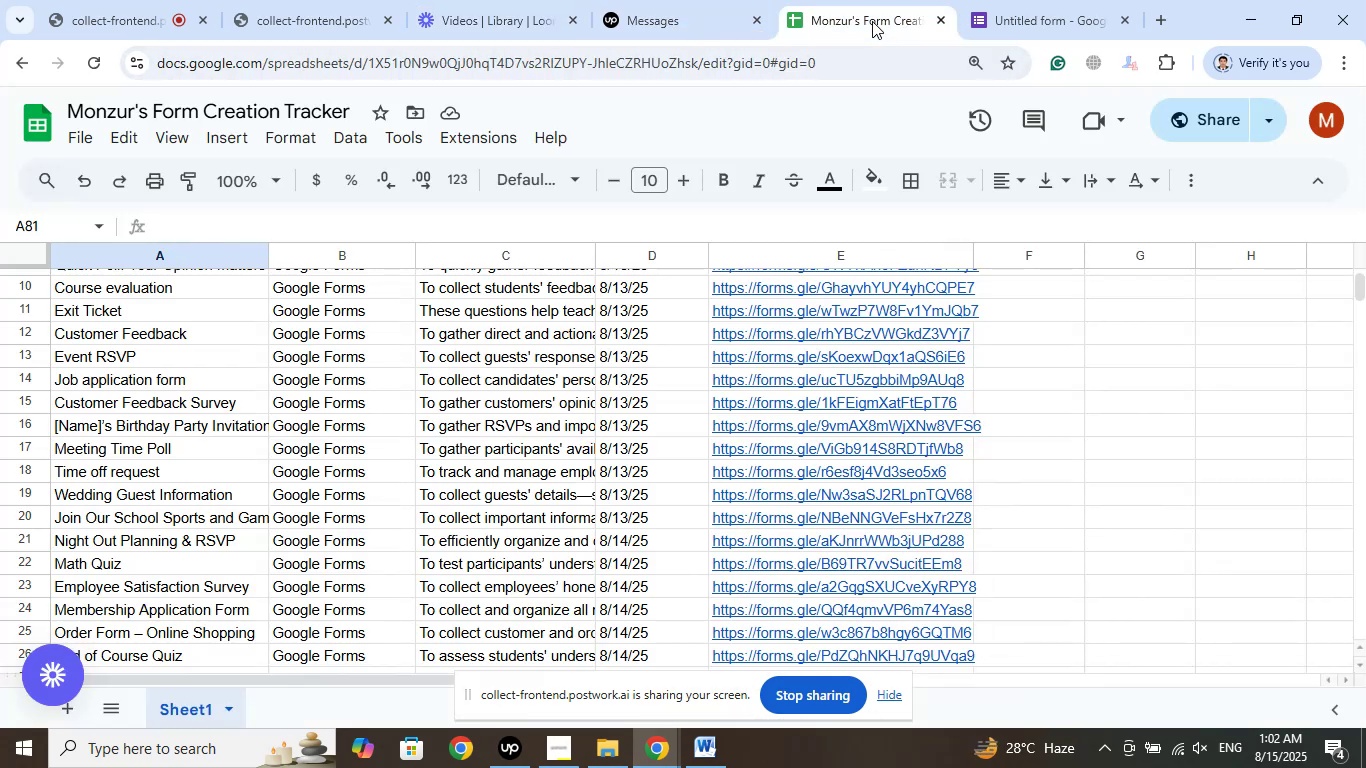 
left_click([1024, 20])
 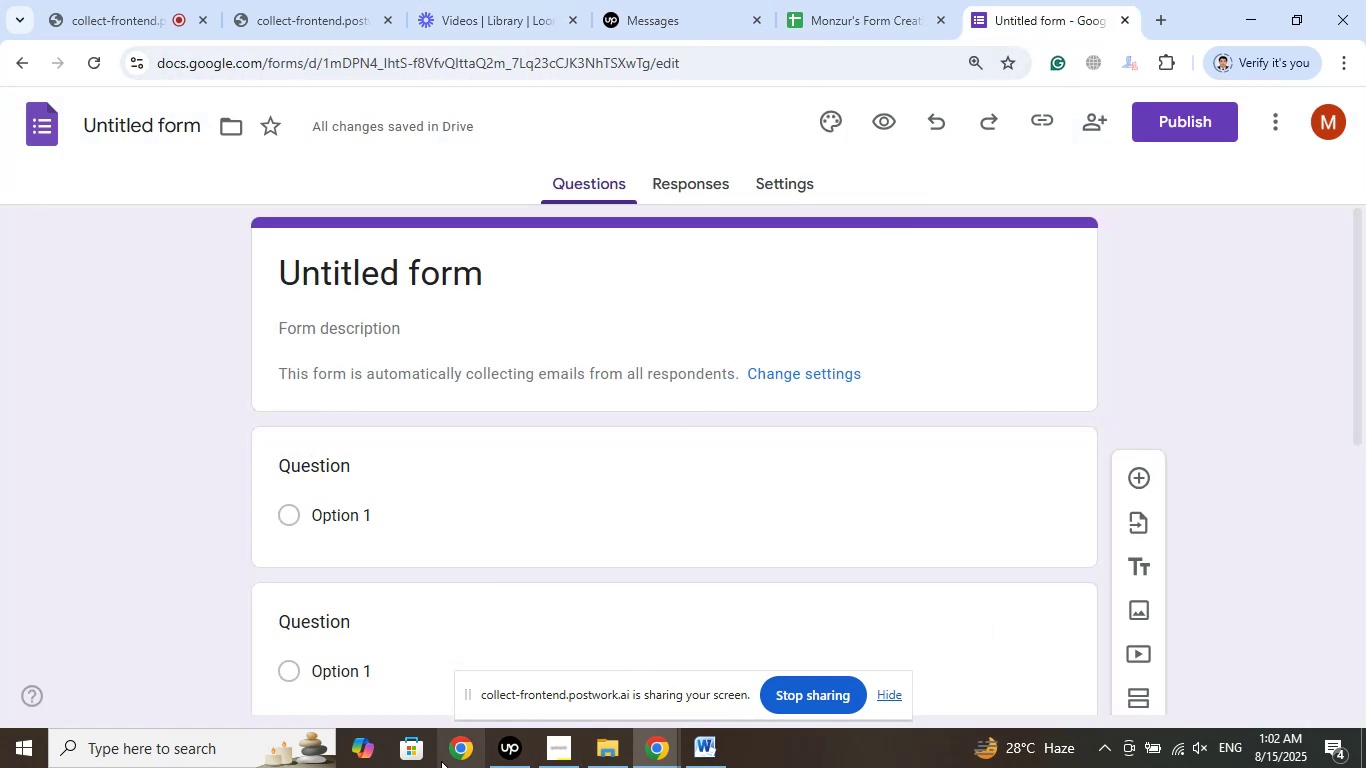 
left_click([561, 751])
 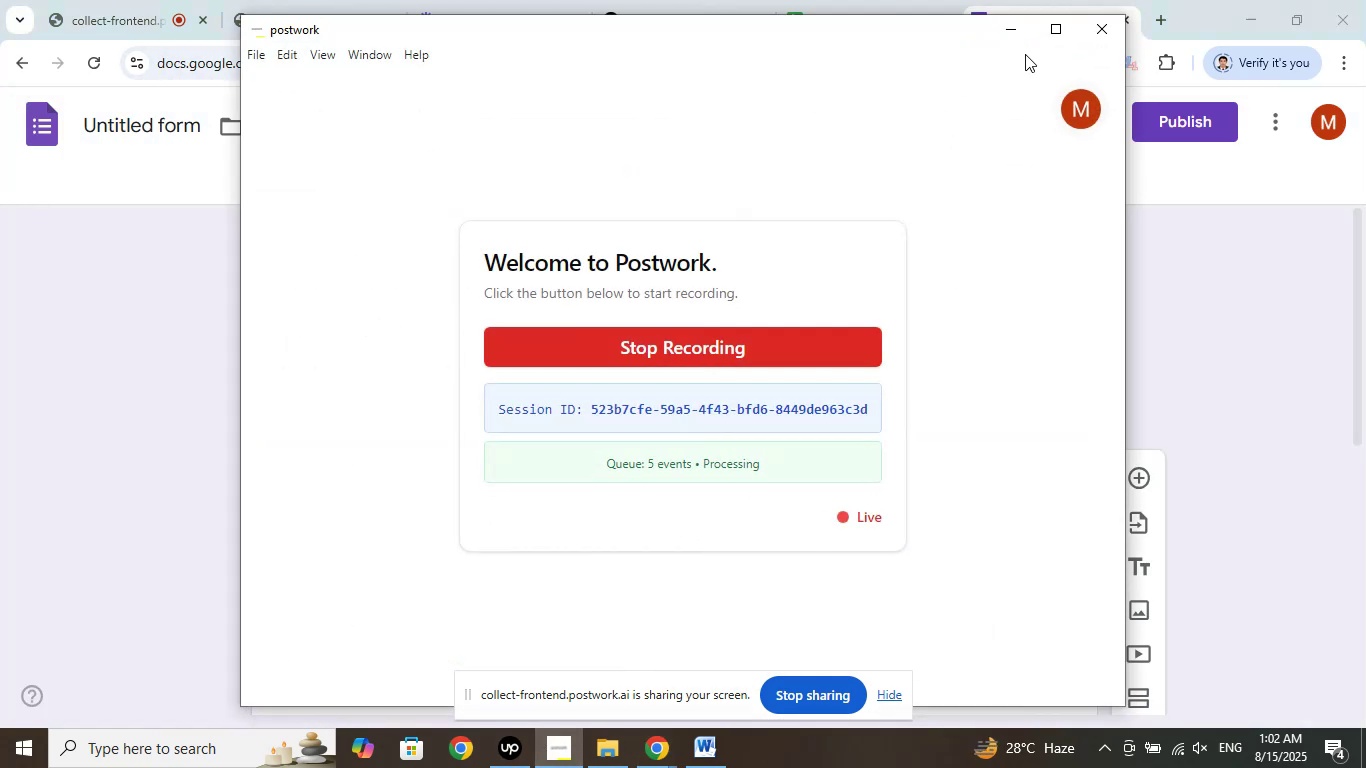 
left_click([1013, 32])
 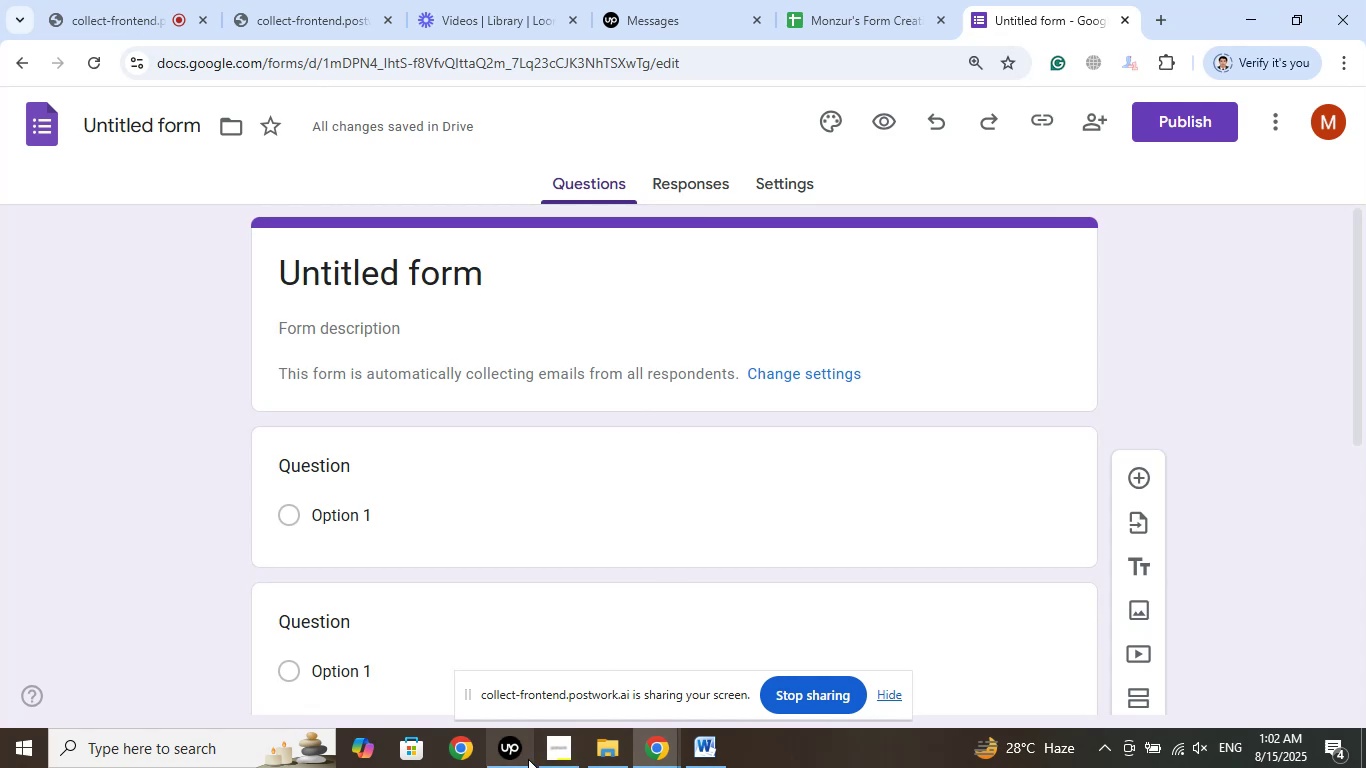 
left_click([527, 749])
 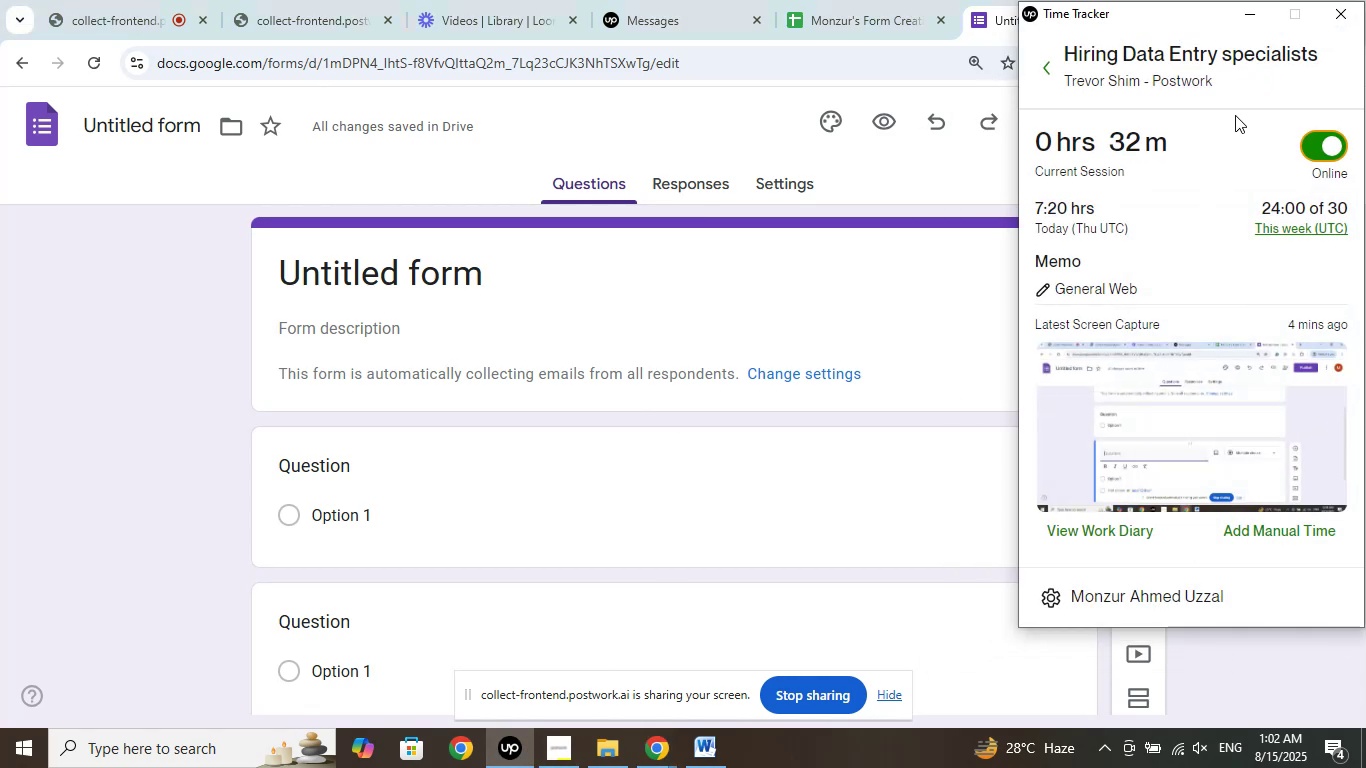 
left_click([1242, 16])
 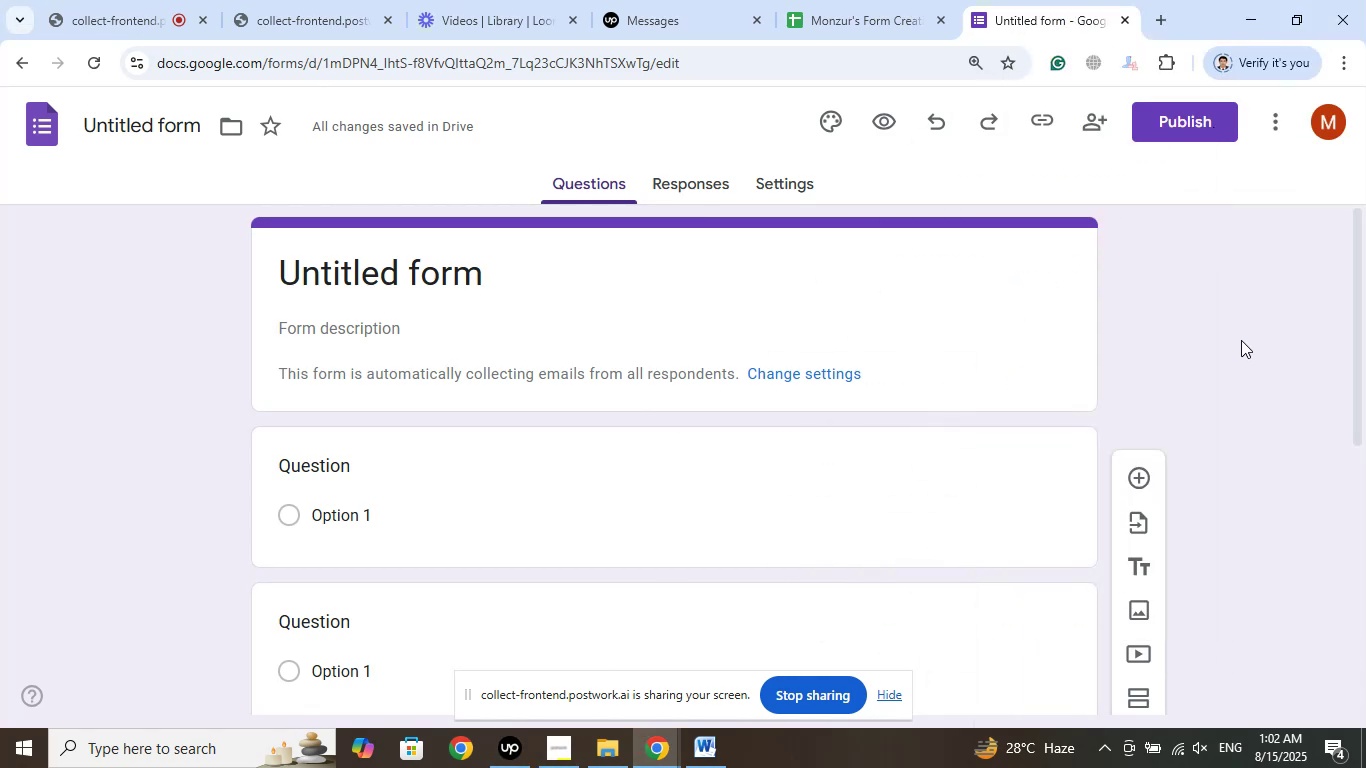 
left_click([1241, 340])
 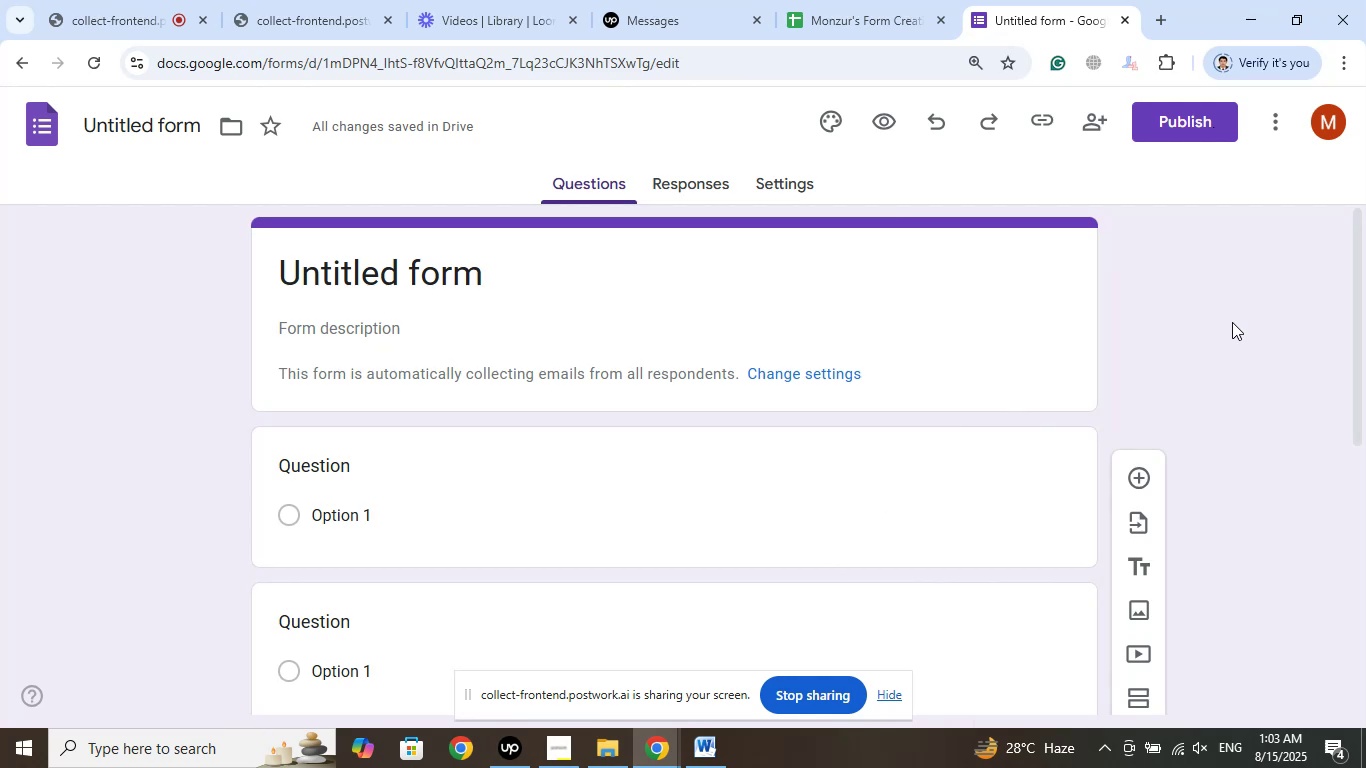 
wait(41.98)
 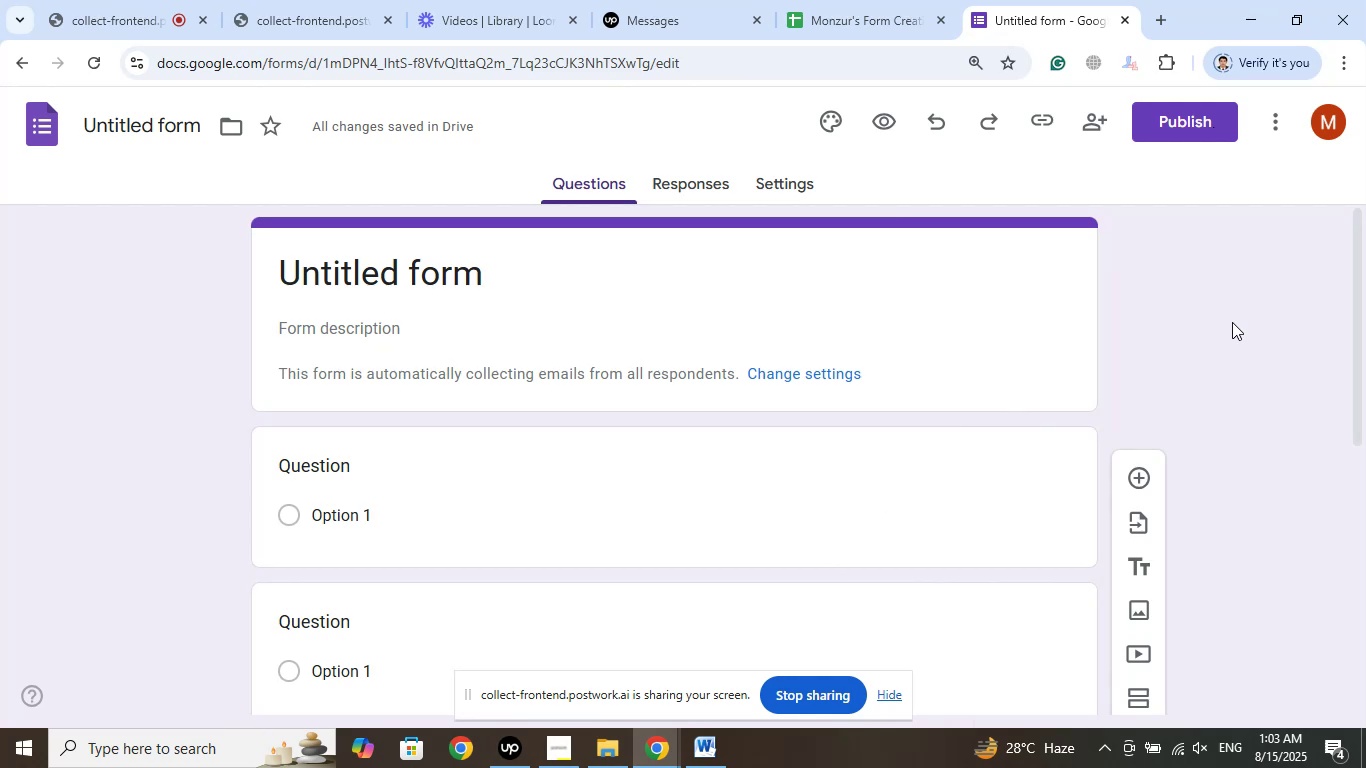 
scroll: coordinate [1269, 440], scroll_direction: down, amount: 3.0
 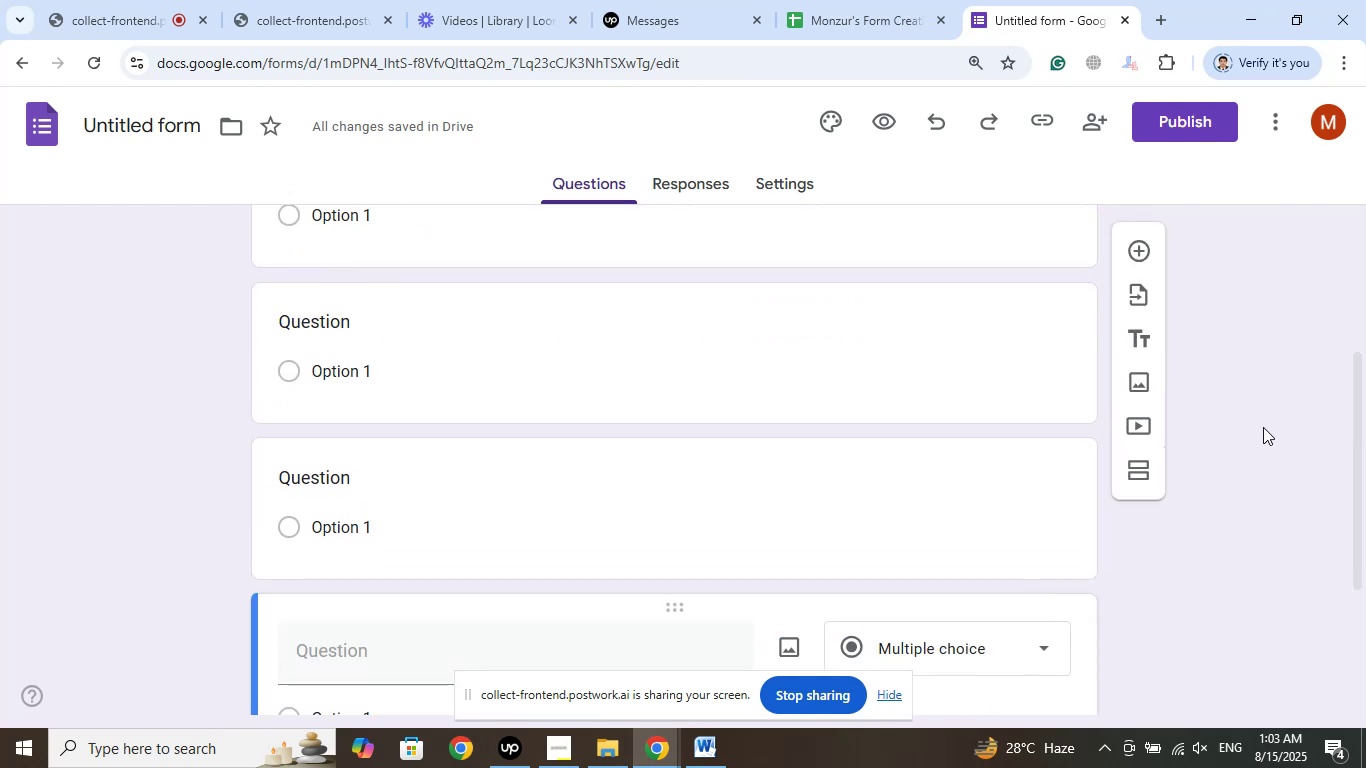 
scroll: coordinate [1267, 346], scroll_direction: up, amount: 7.0
 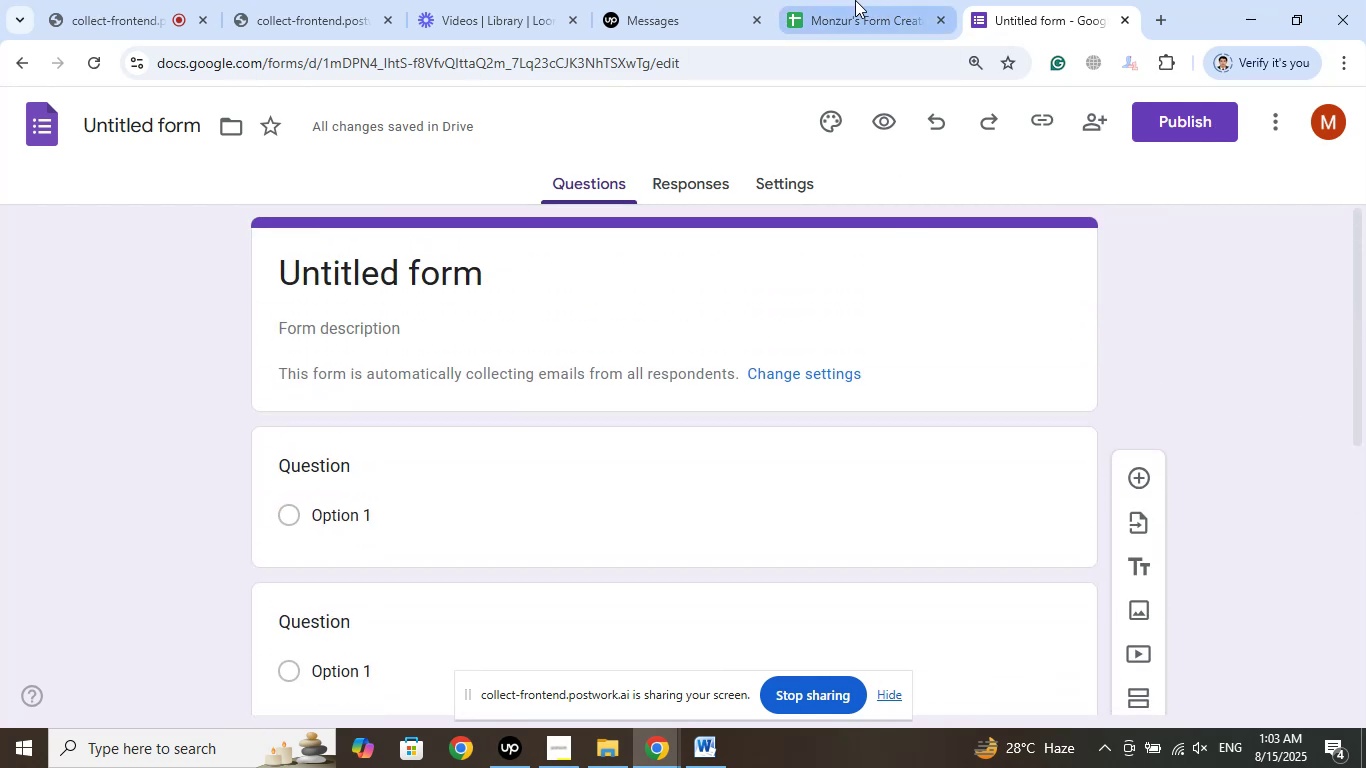 
left_click([855, 0])
 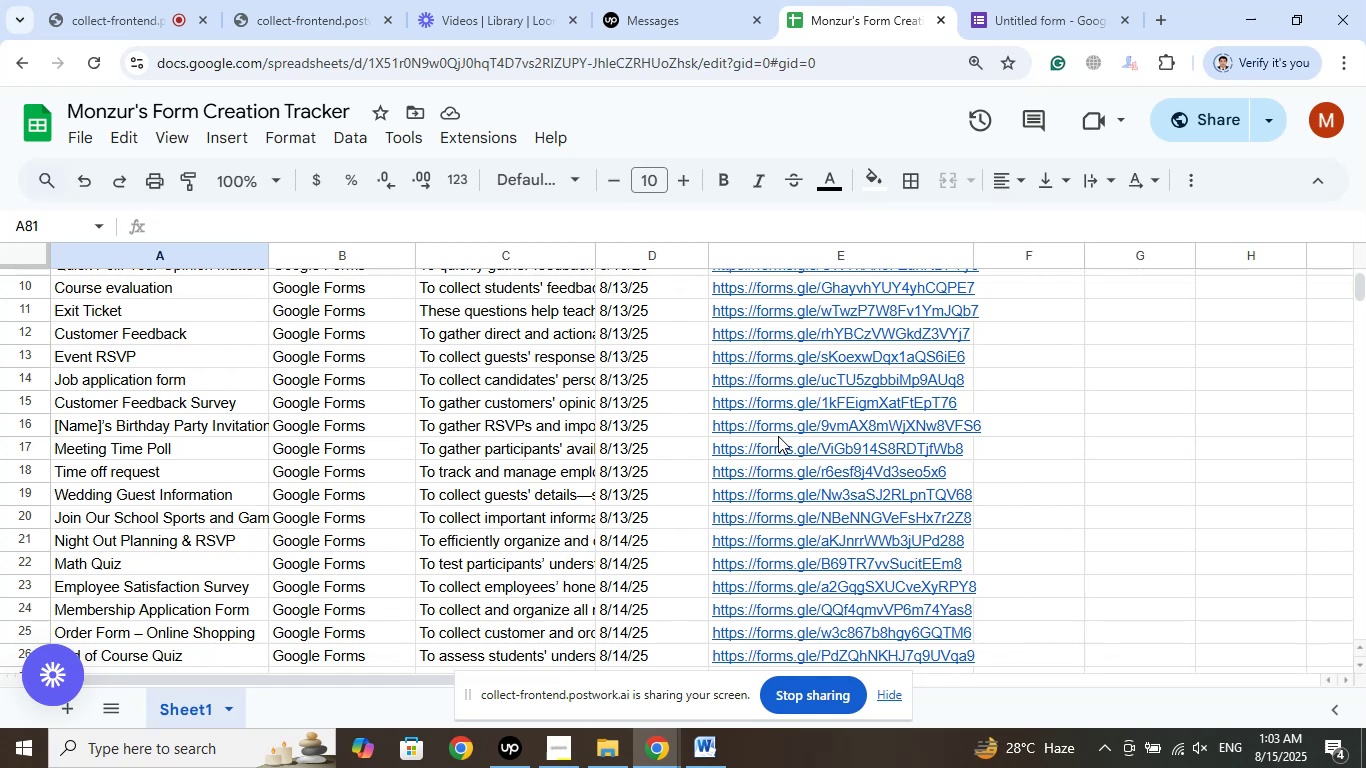 
scroll: coordinate [522, 430], scroll_direction: down, amount: 4.0
 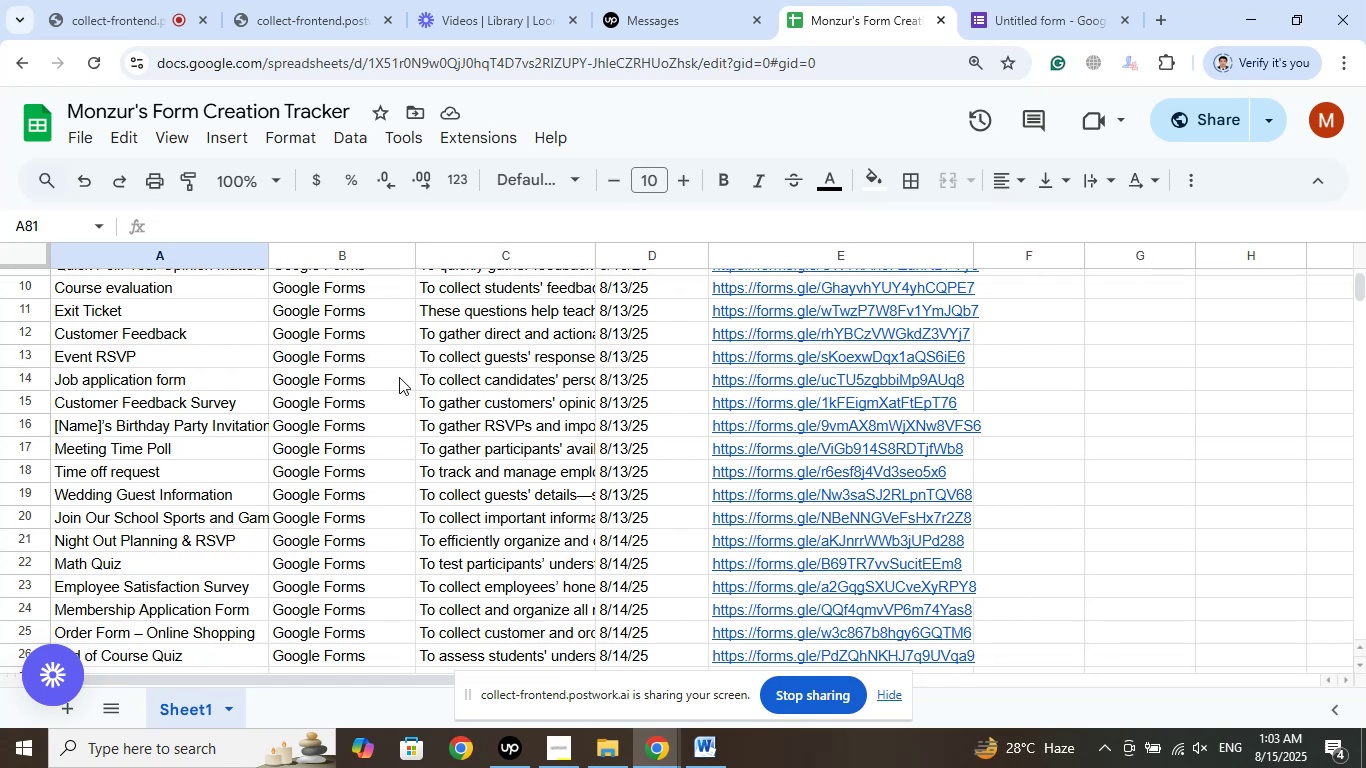 
scroll: coordinate [411, 347], scroll_direction: none, amount: 0.0
 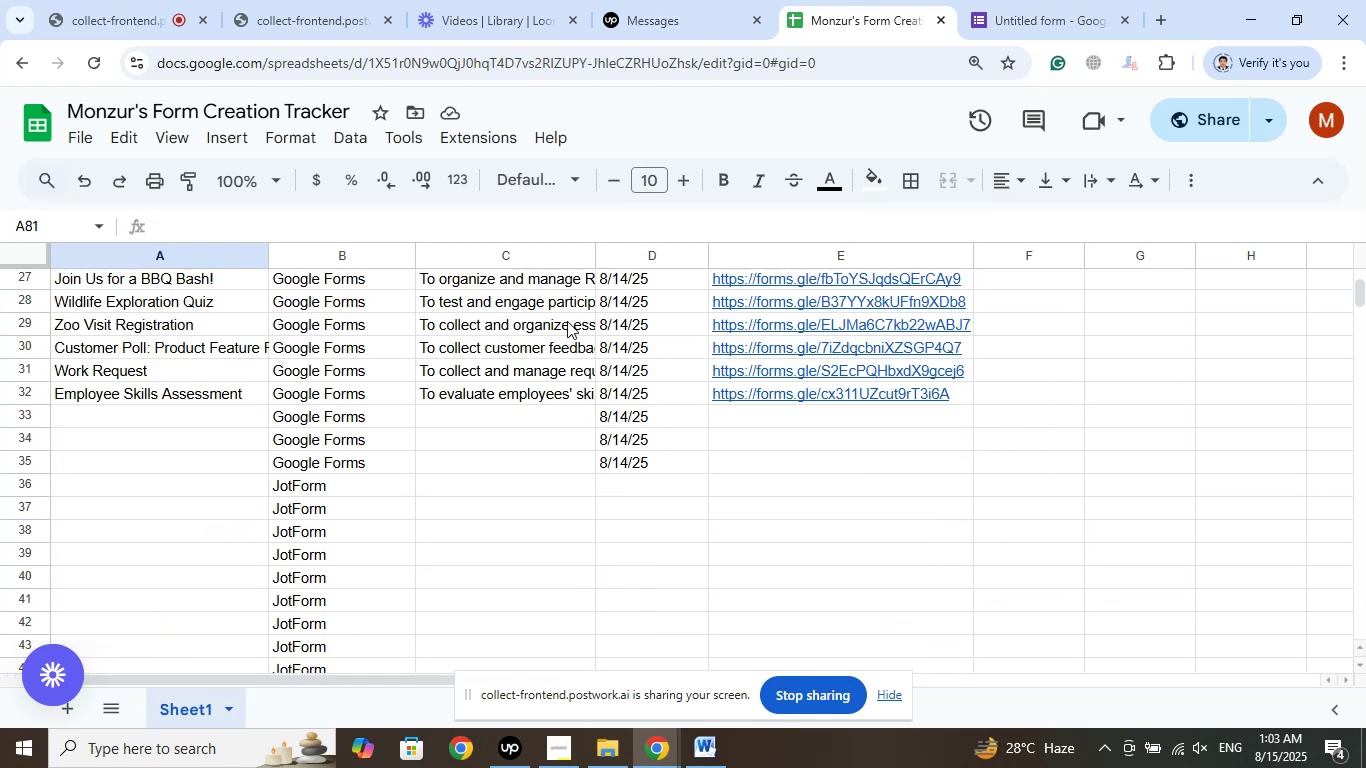 
scroll: coordinate [567, 318], scroll_direction: up, amount: 1.0
 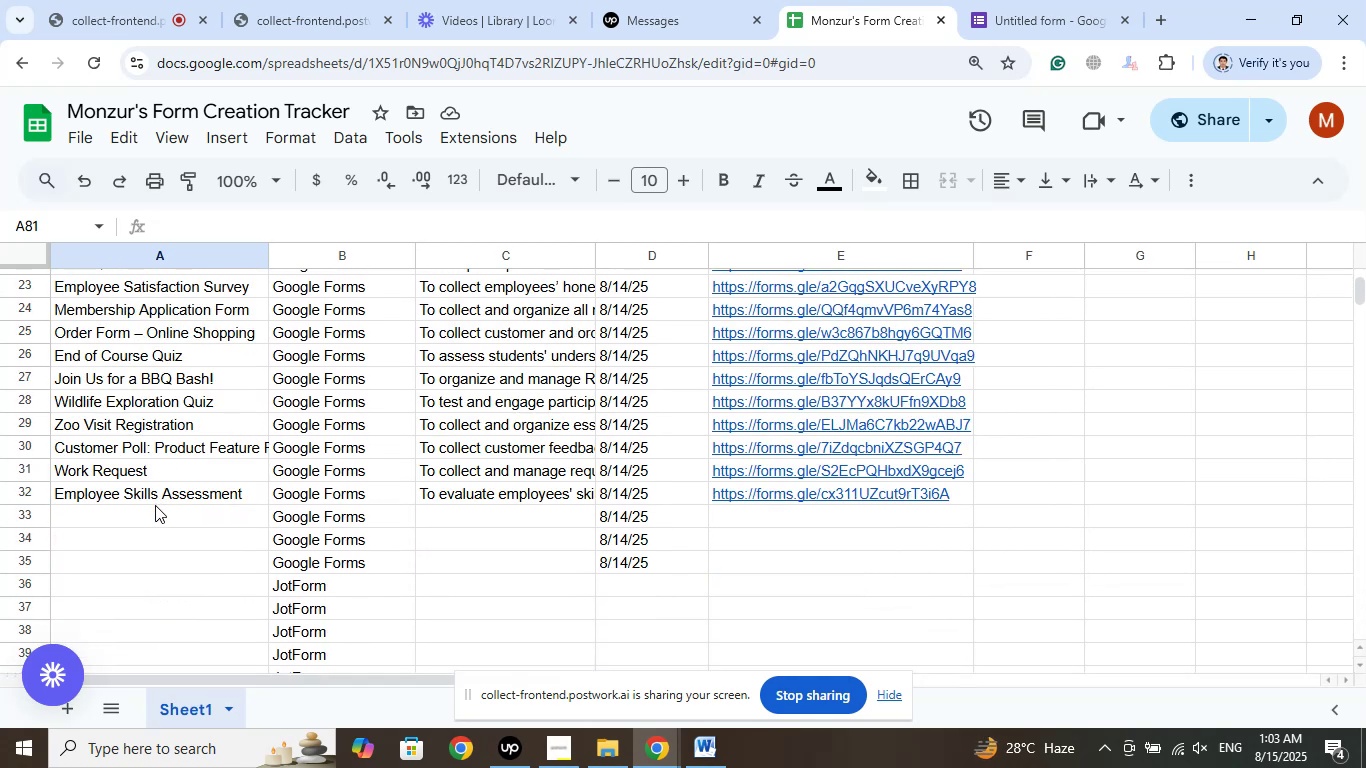 
left_click([154, 528])
 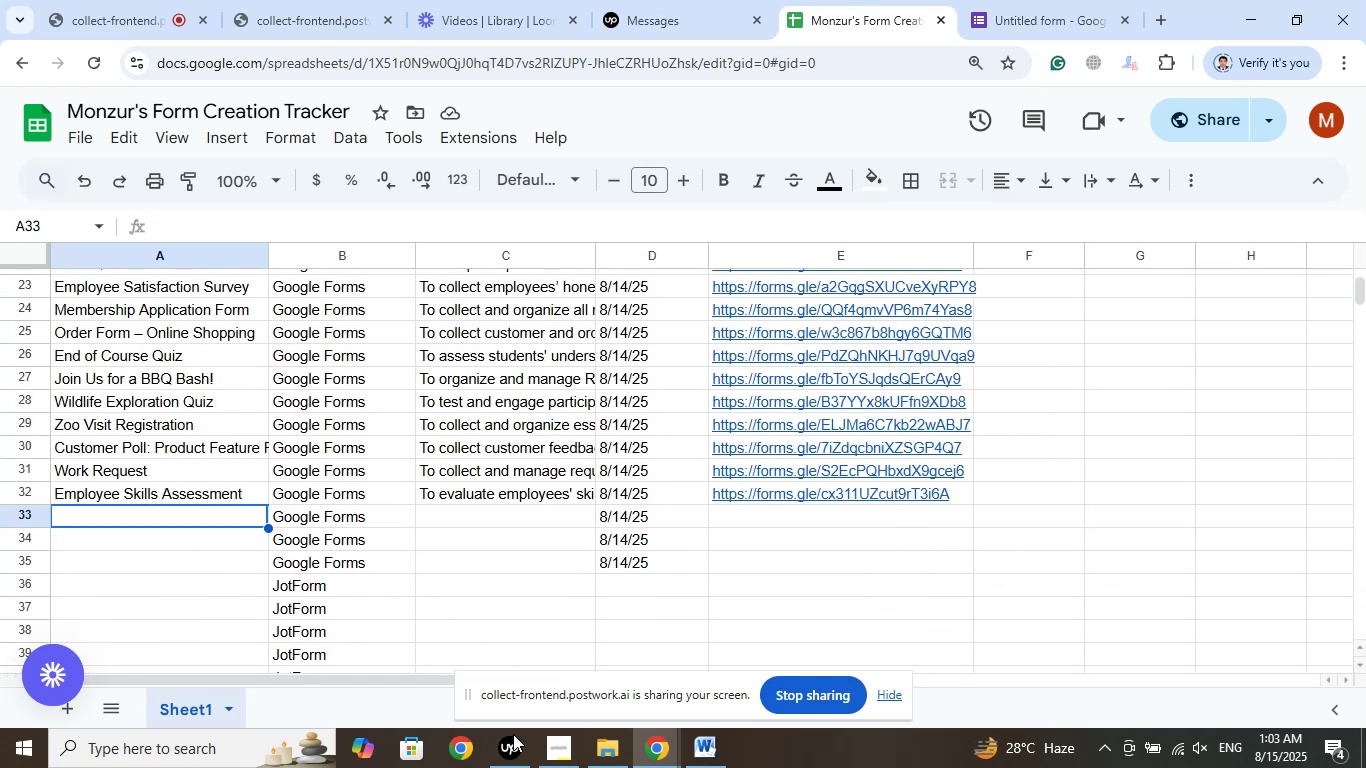 
left_click([511, 742])
 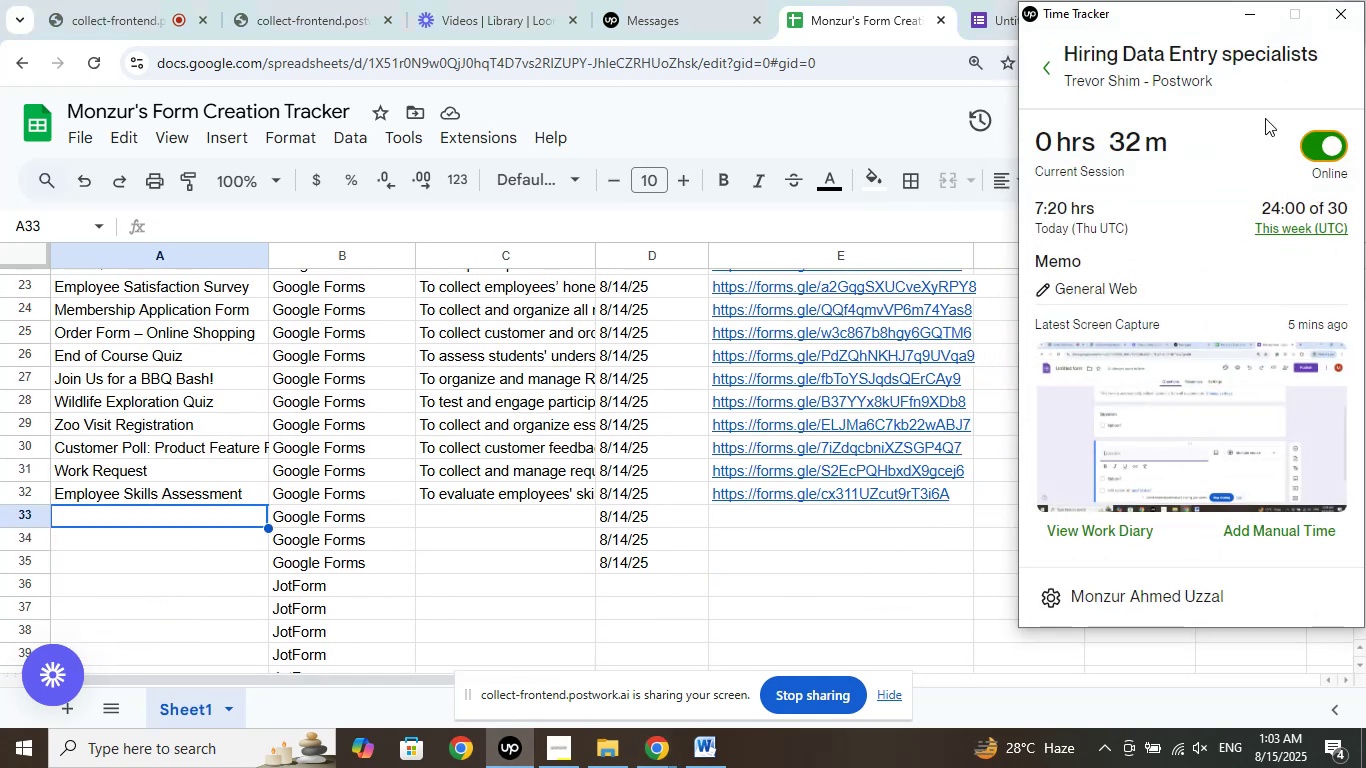 
left_click([1276, 86])
 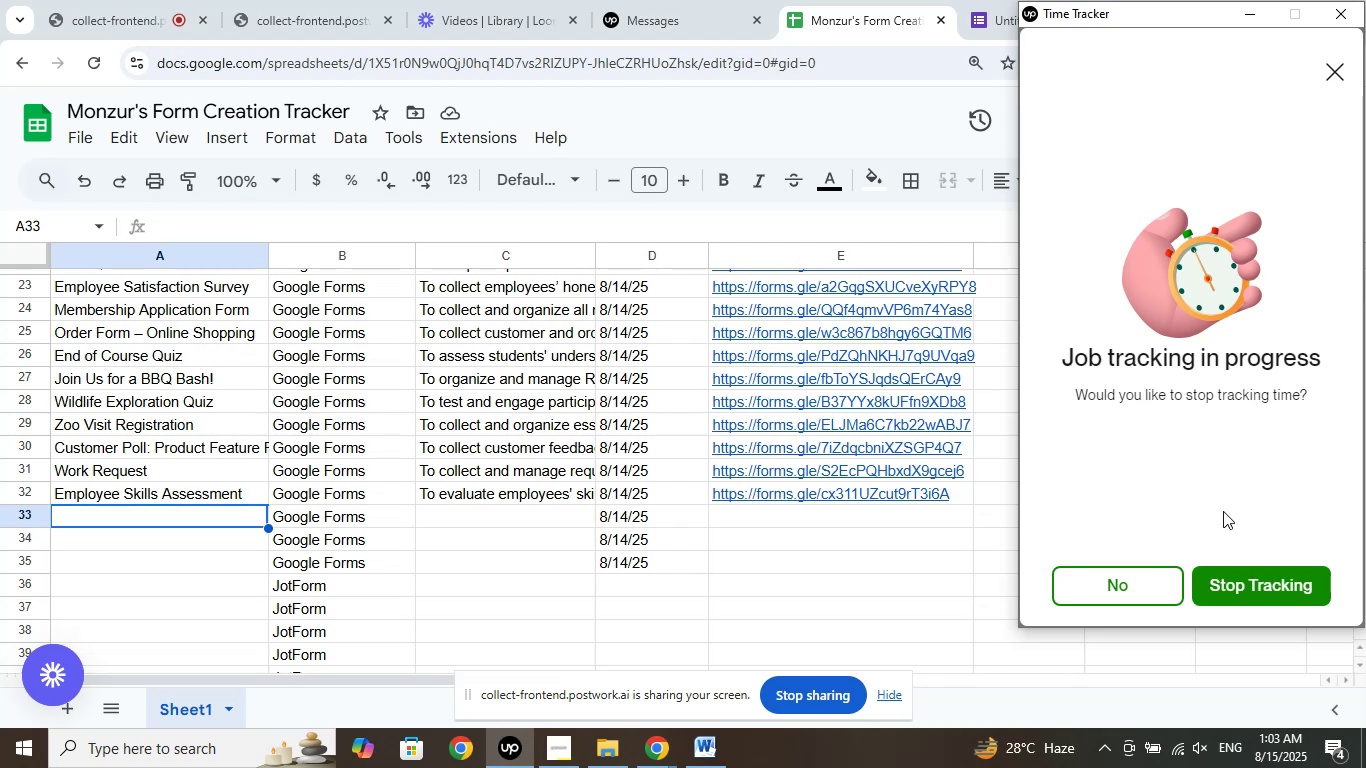 
left_click([1118, 590])
 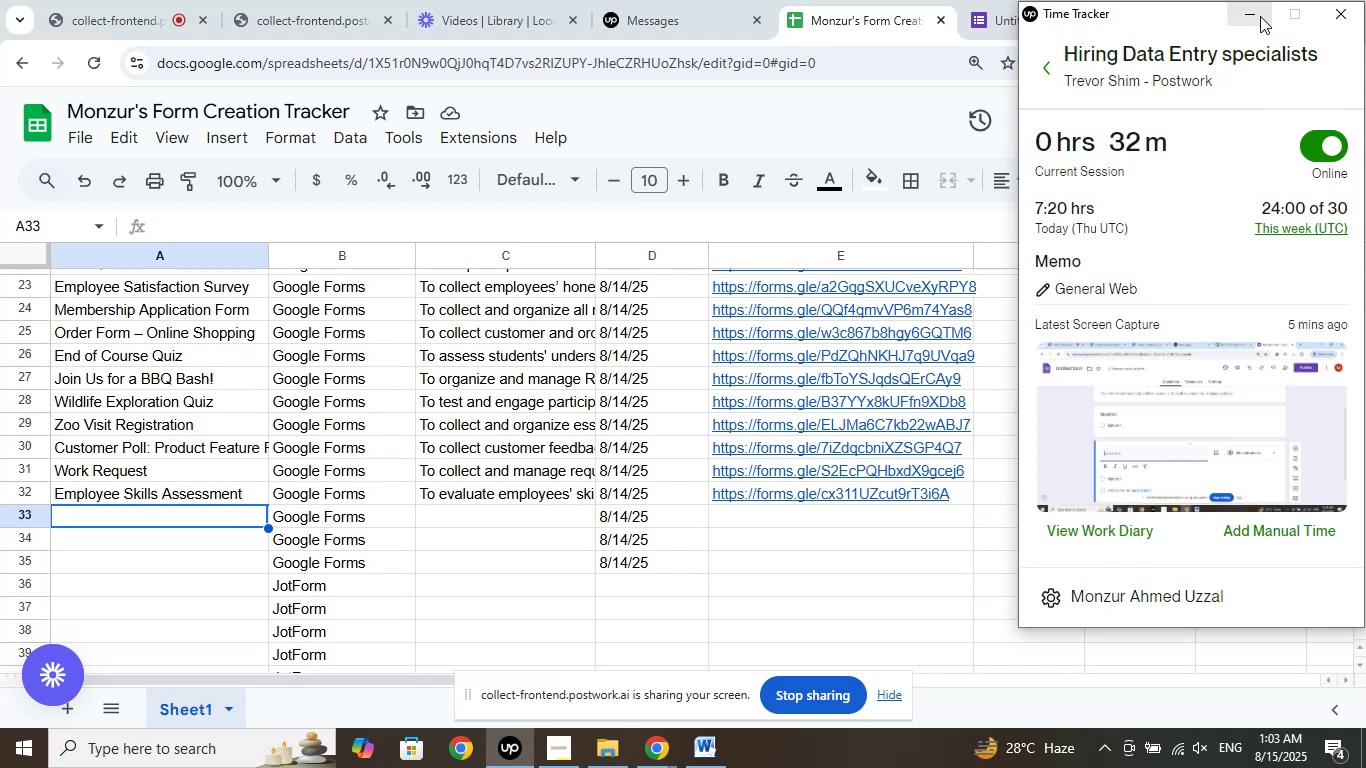 
left_click([1248, 14])
 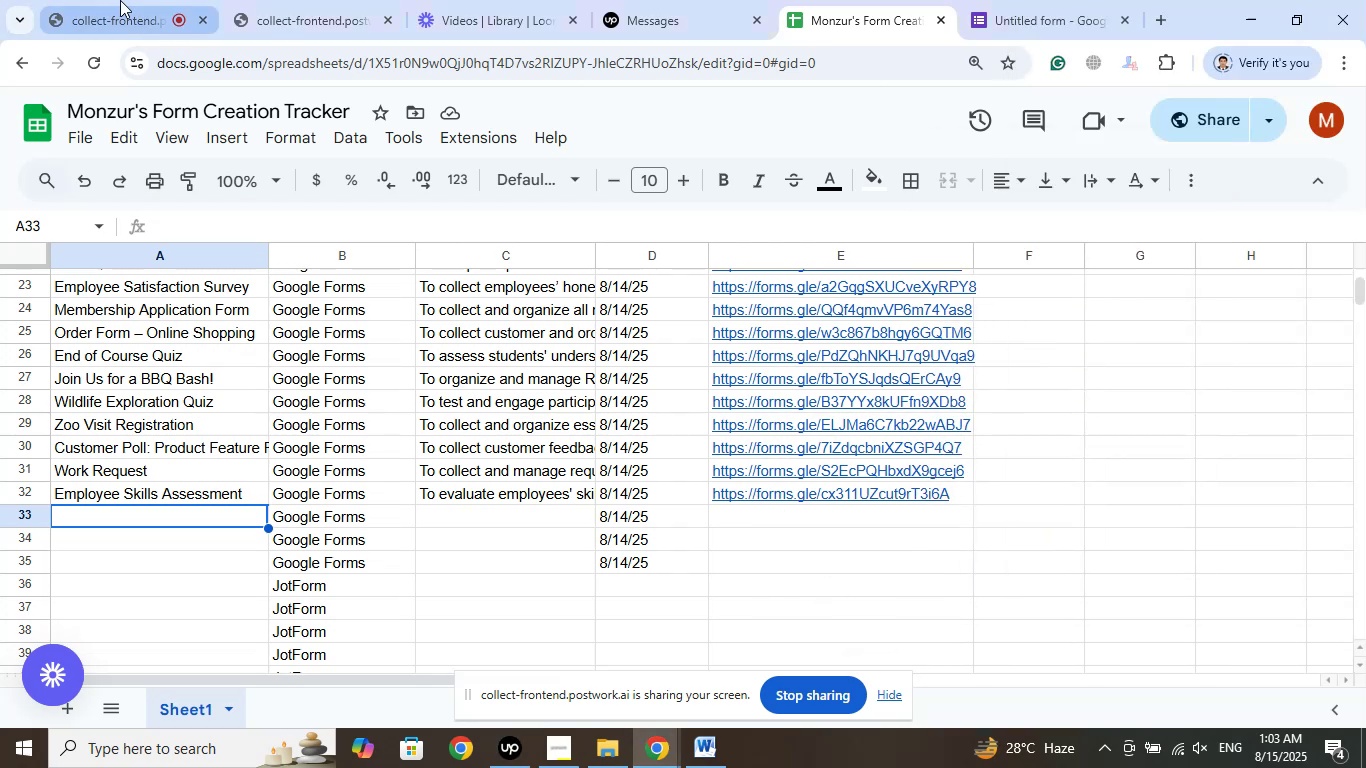 
left_click([120, 0])
 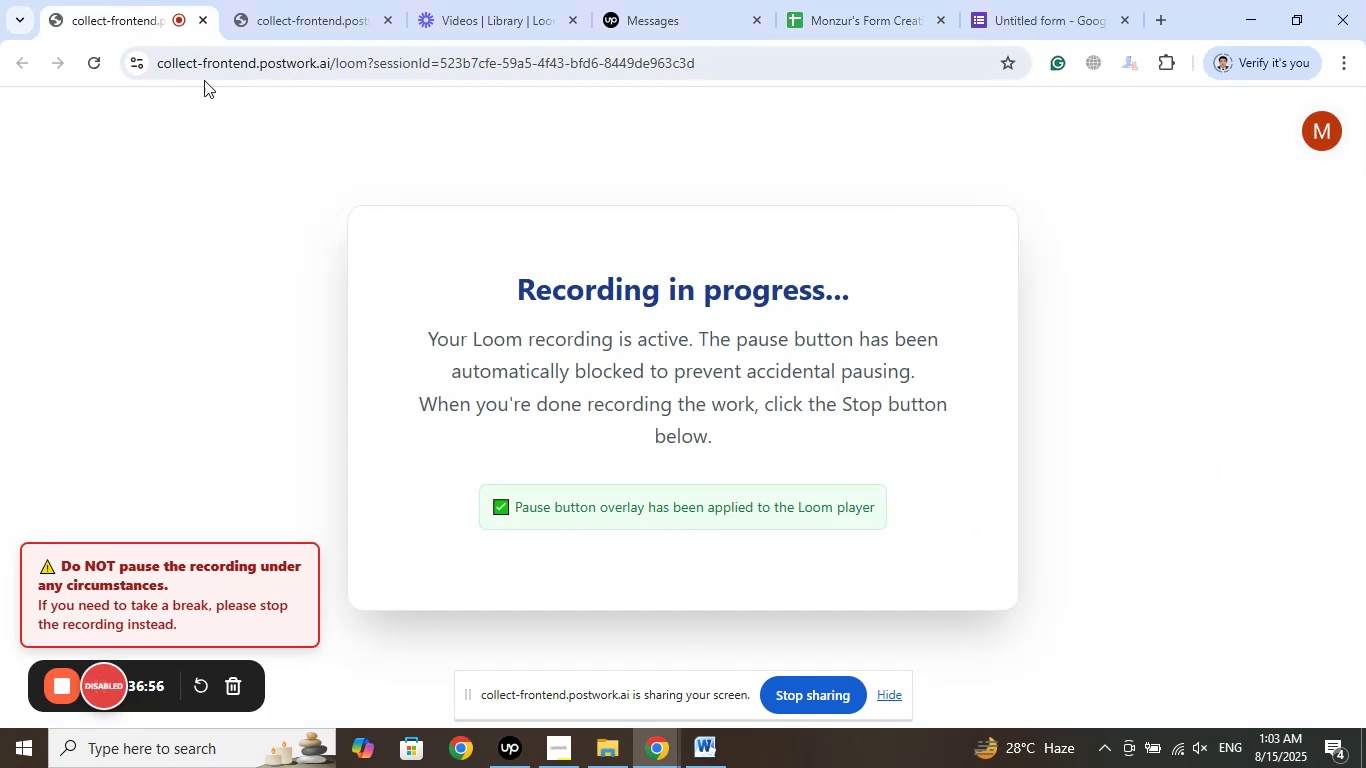 
left_click([351, 0])
 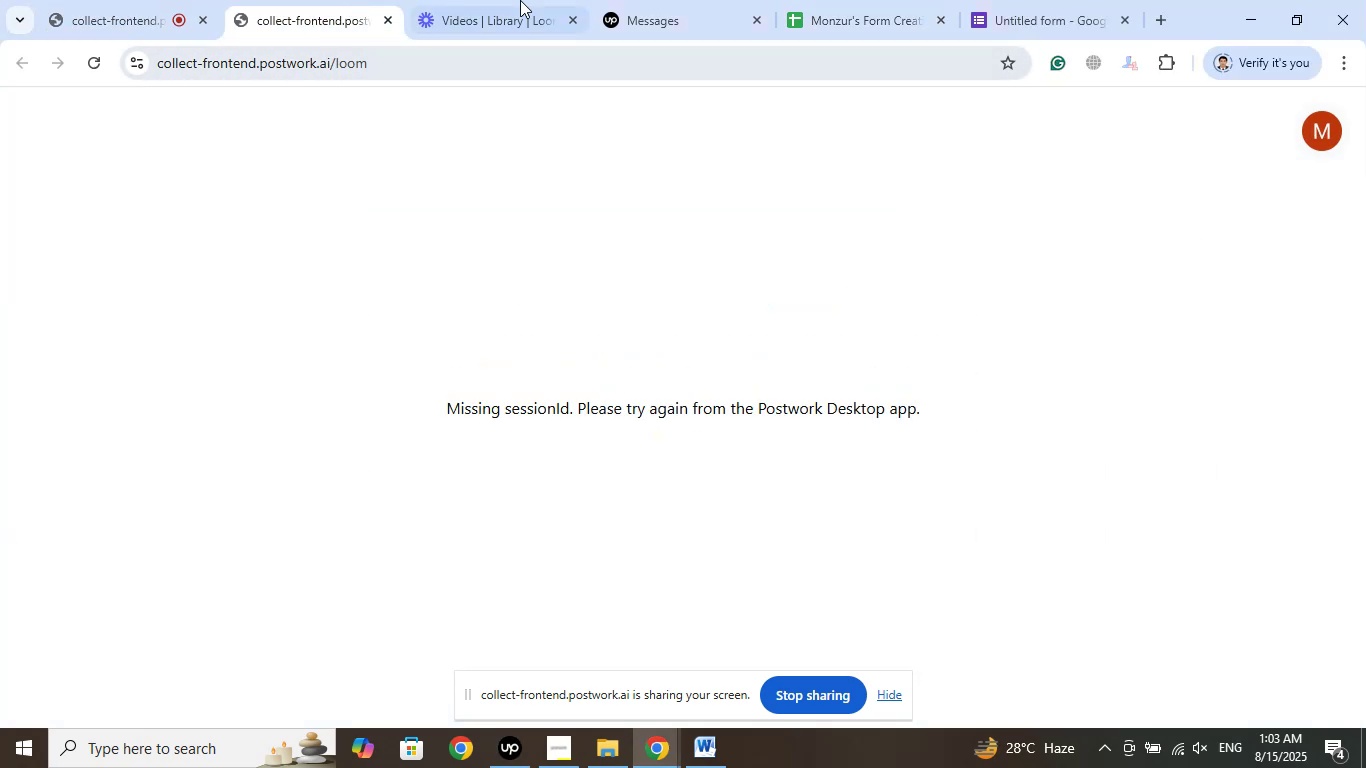 
left_click([521, 0])
 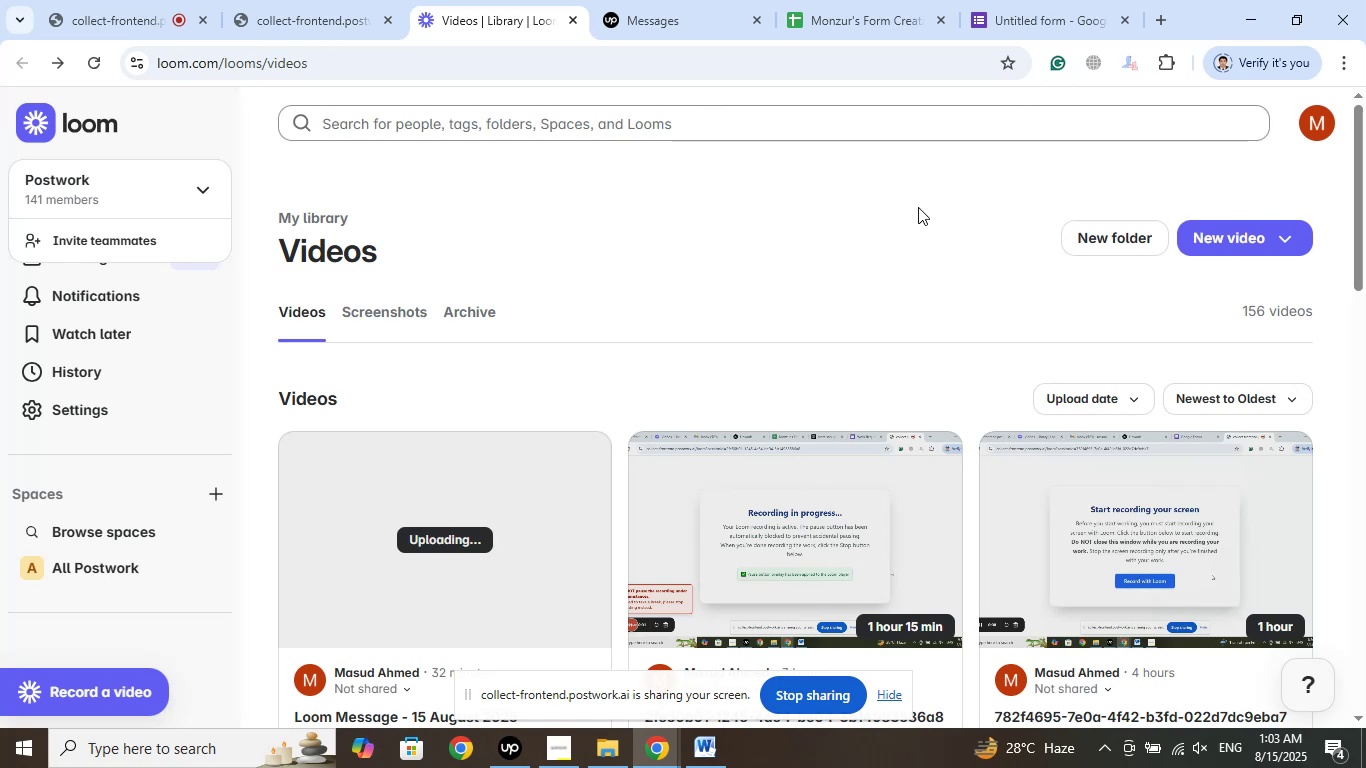 
left_click([1064, 3])
 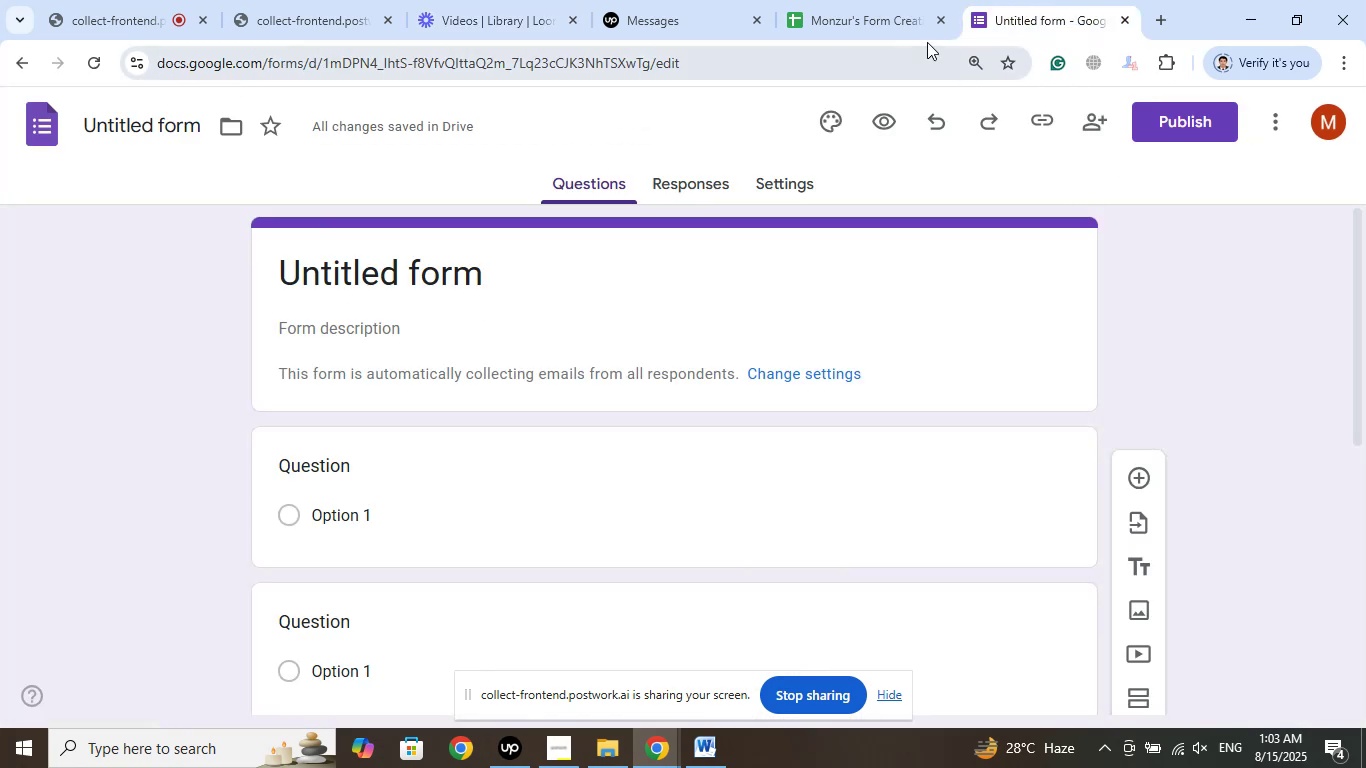 
left_click([896, 14])
 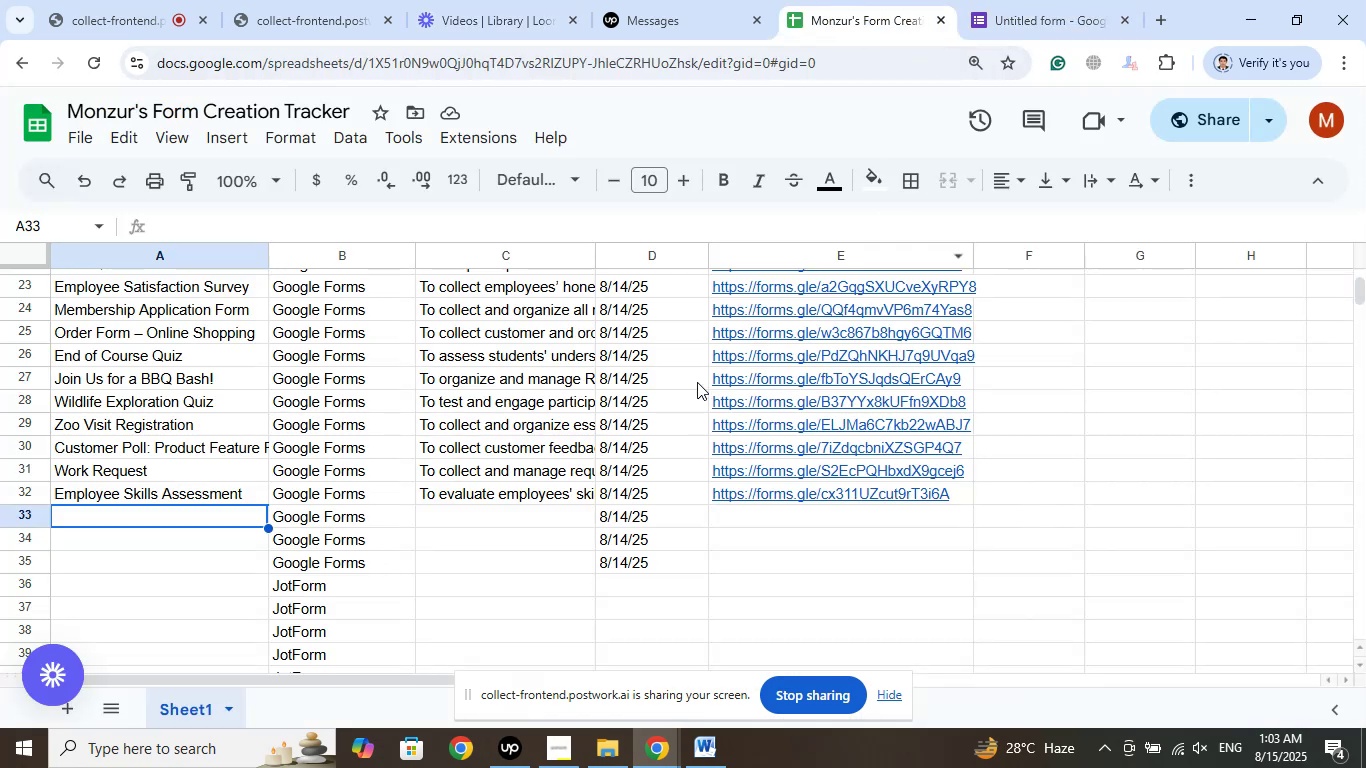 
scroll: coordinate [284, 480], scroll_direction: up, amount: 2.0
 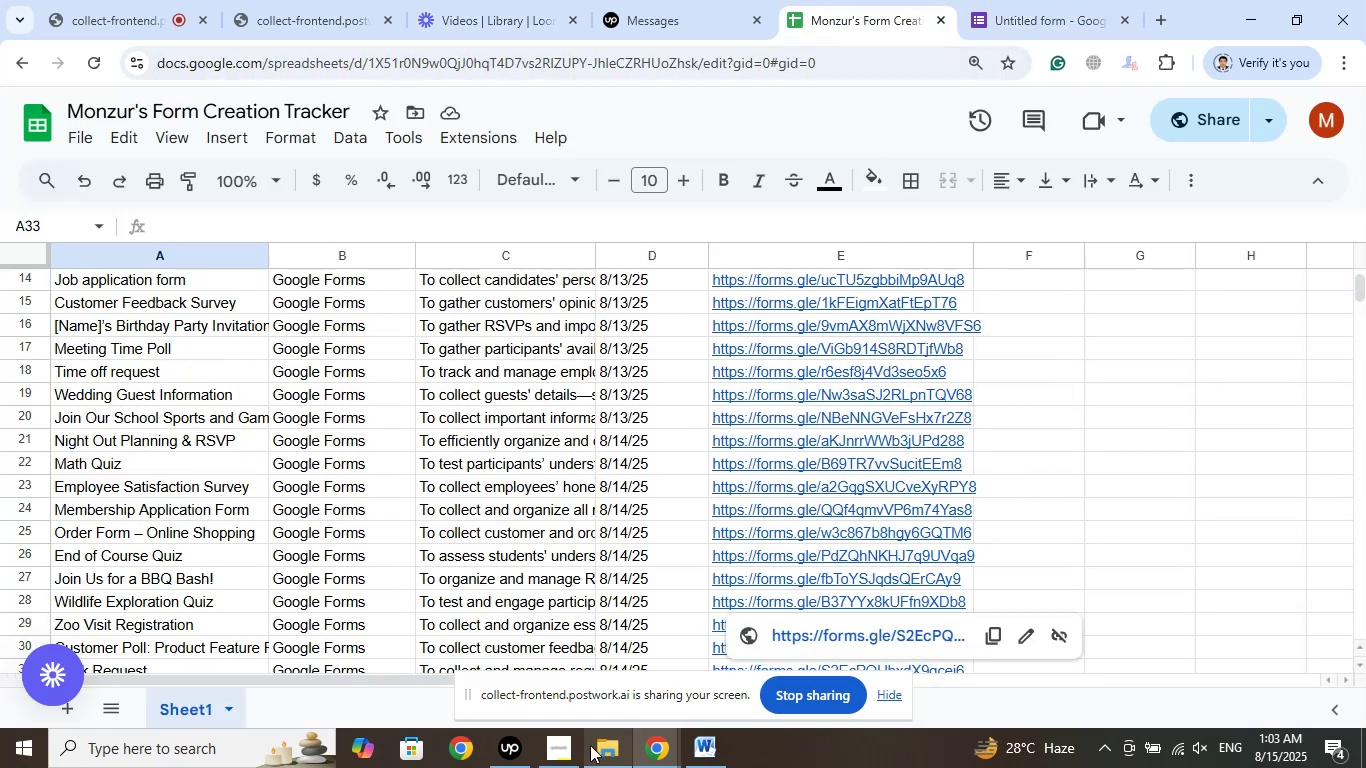 
left_click([542, 750])
 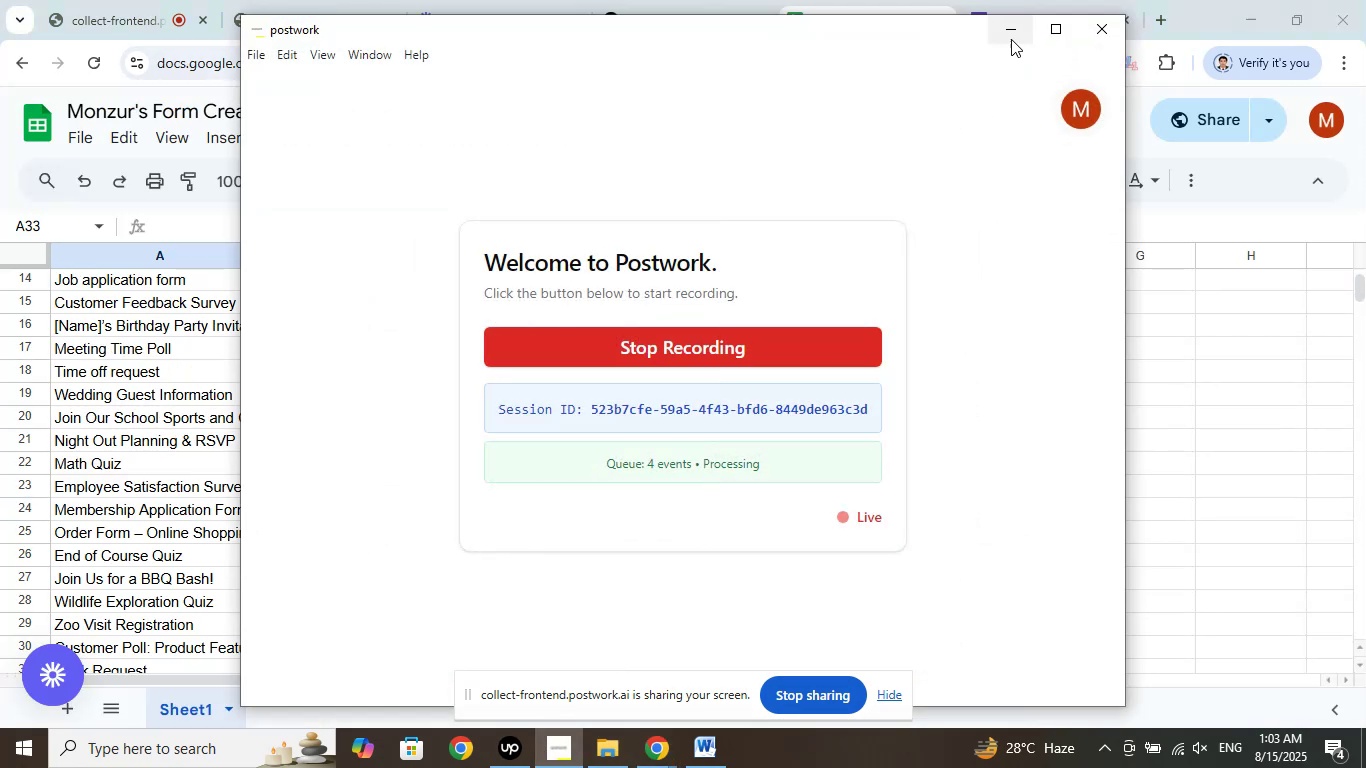 
left_click([1011, 37])
 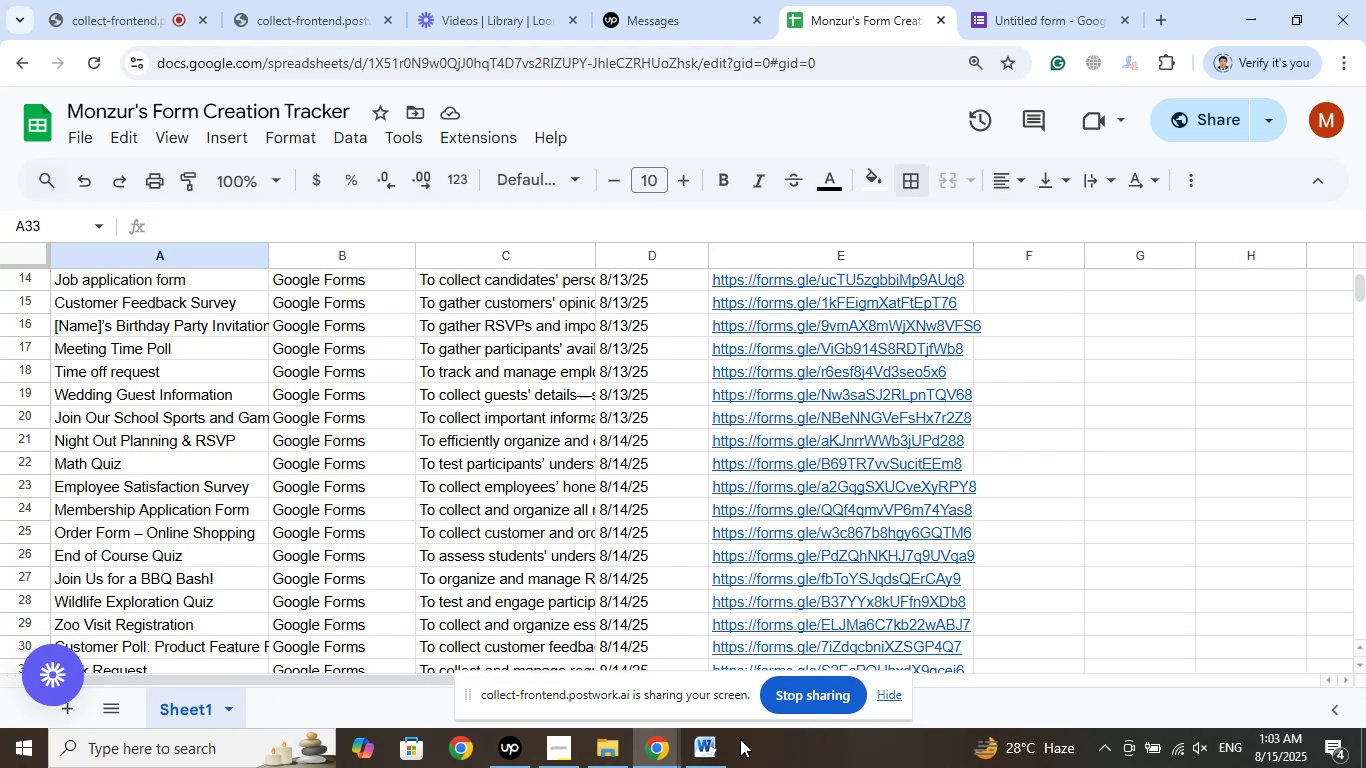 
left_click([698, 751])
 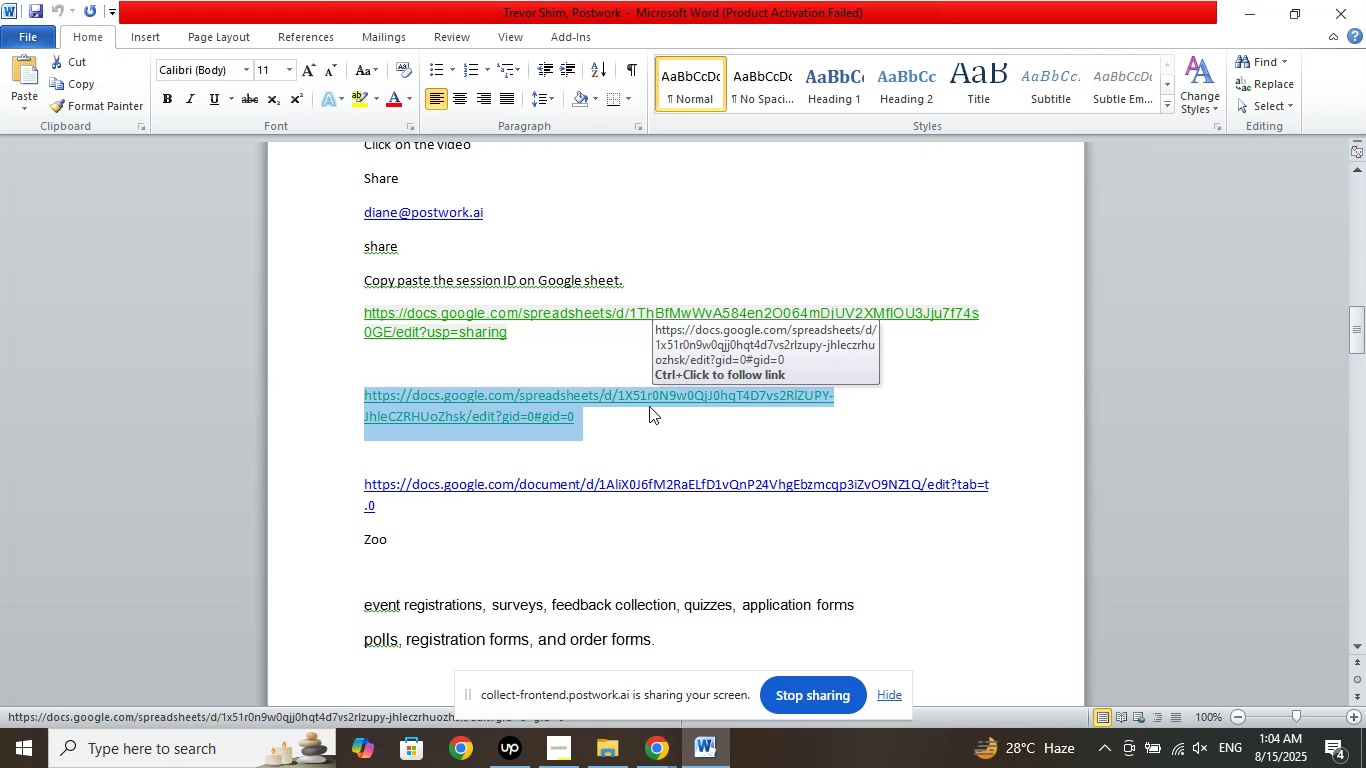 
wait(26.21)
 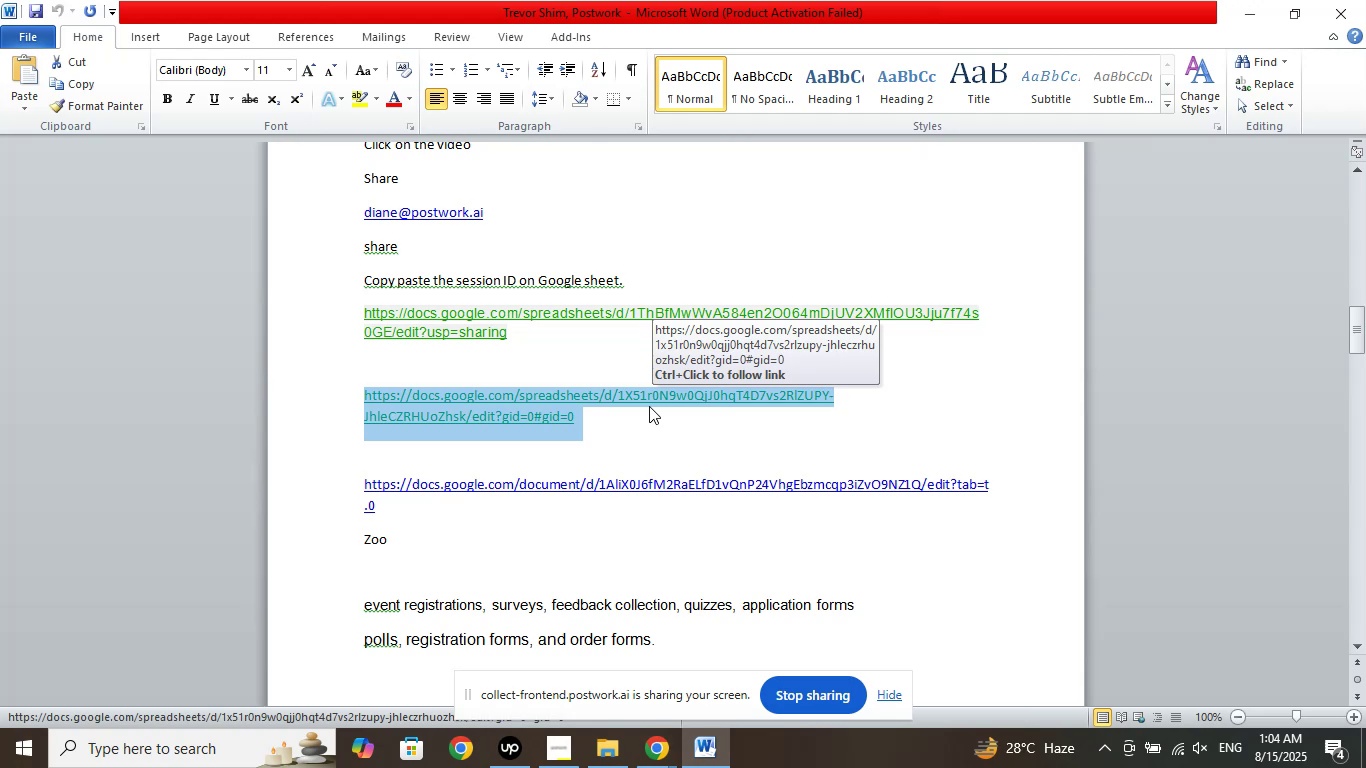 
left_click([518, 540])
 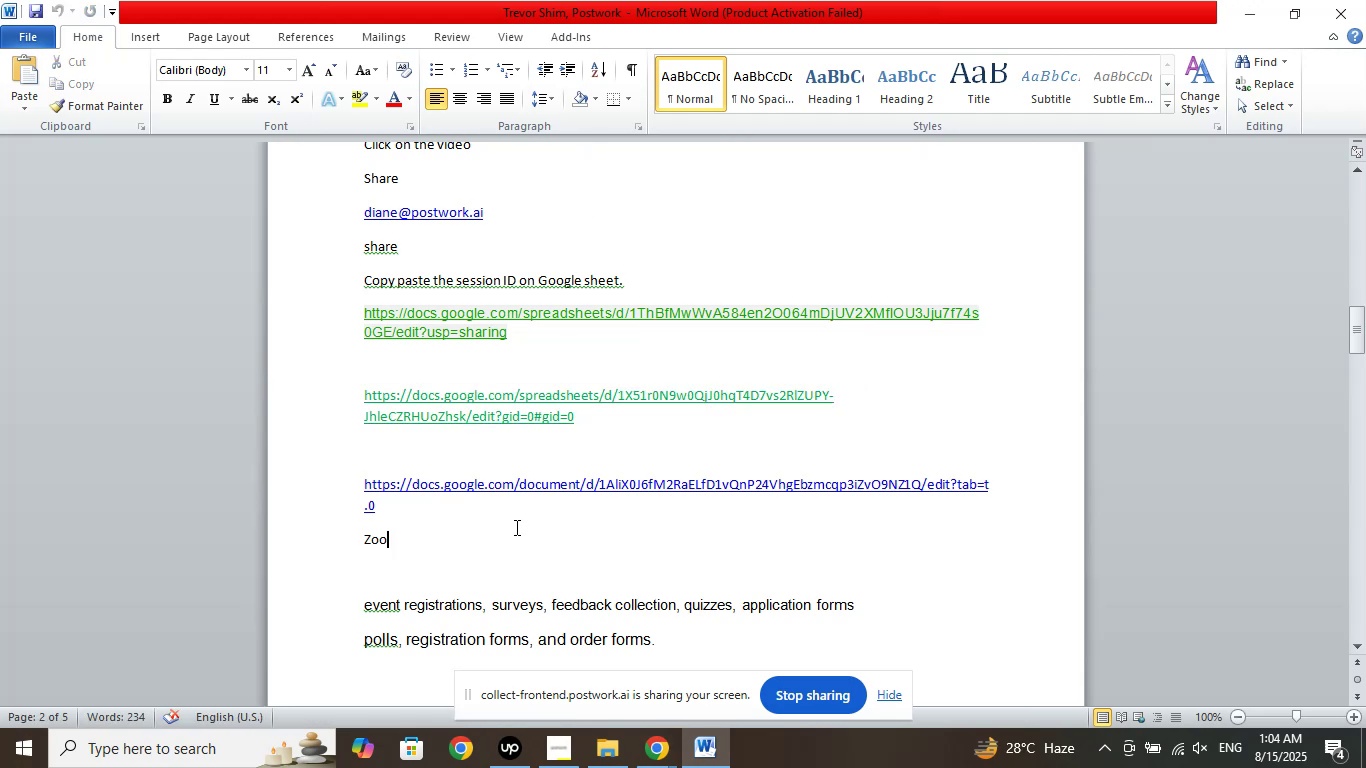 
scroll: coordinate [519, 519], scroll_direction: down, amount: 2.0
 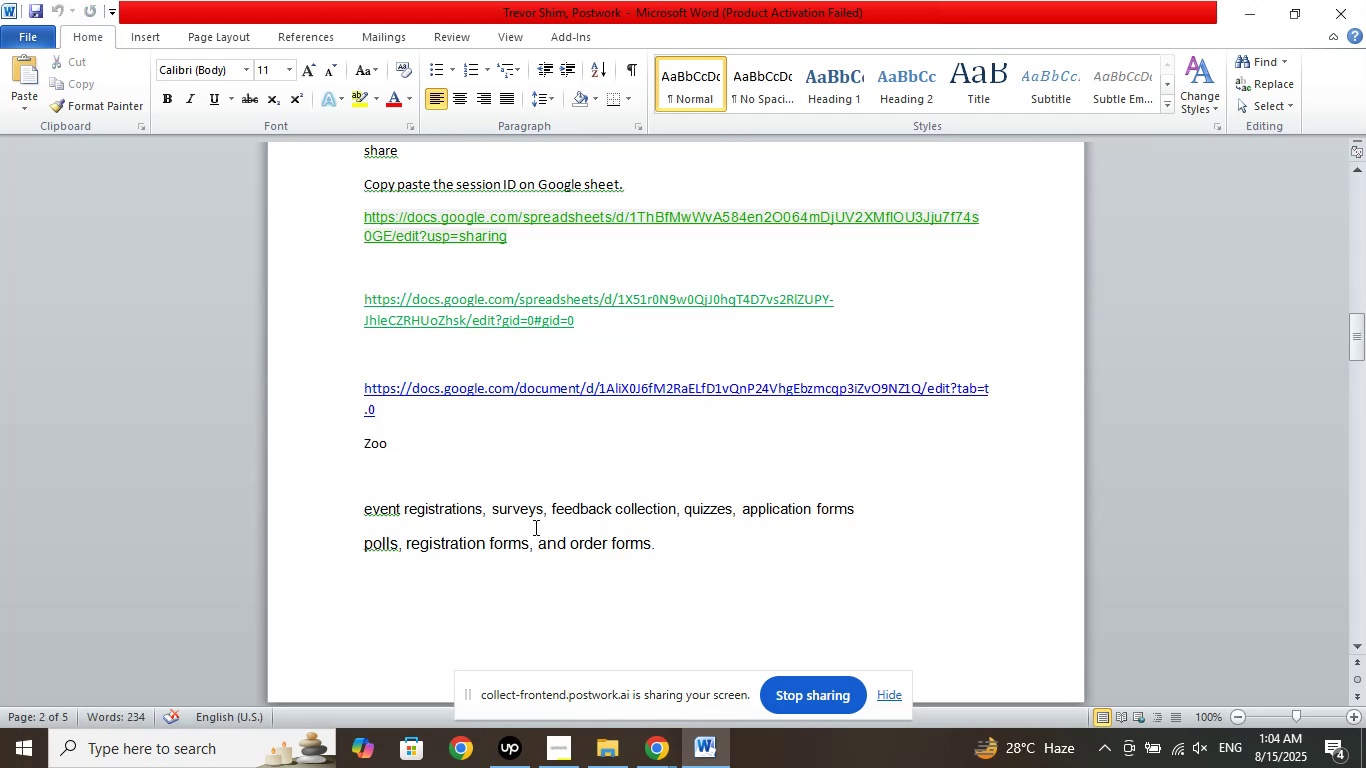 
left_click([564, 512])
 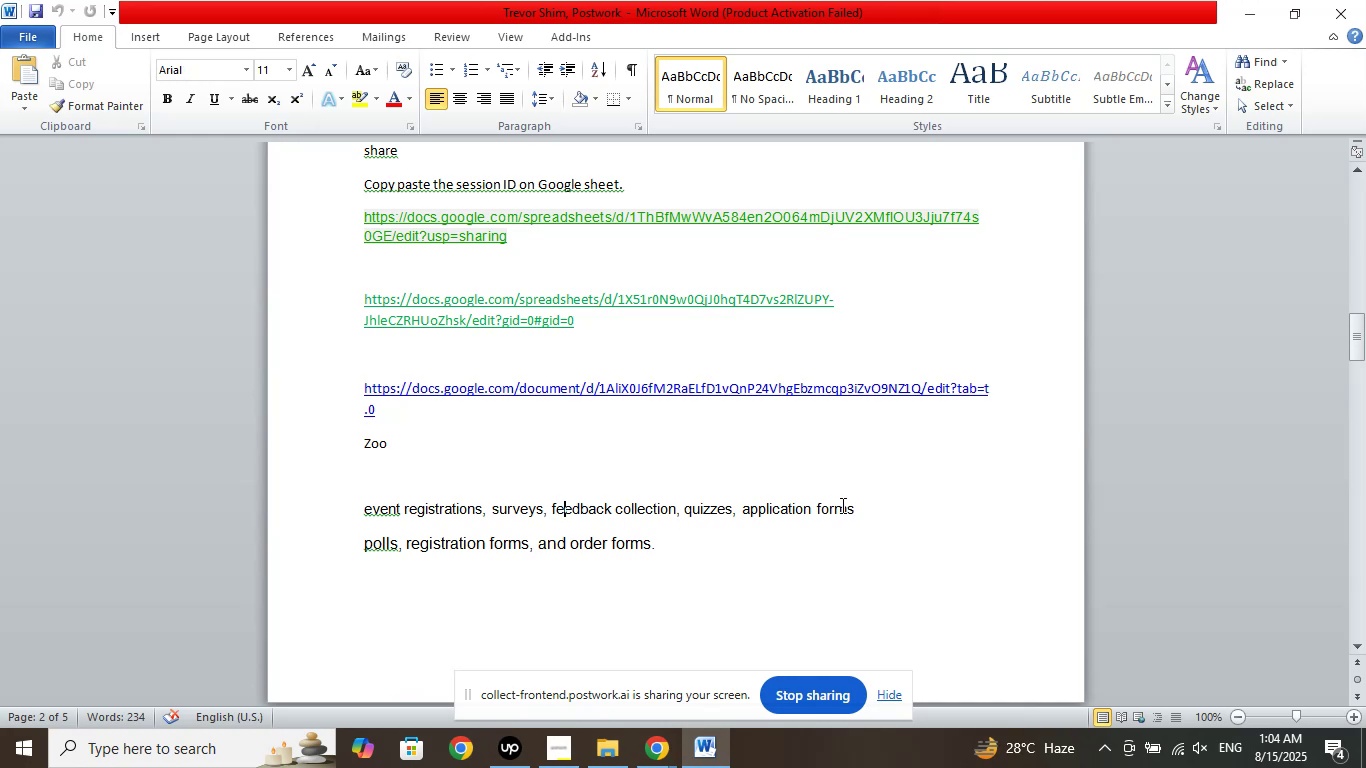 
left_click_drag(start_coordinate=[858, 512], to_coordinate=[772, 509])
 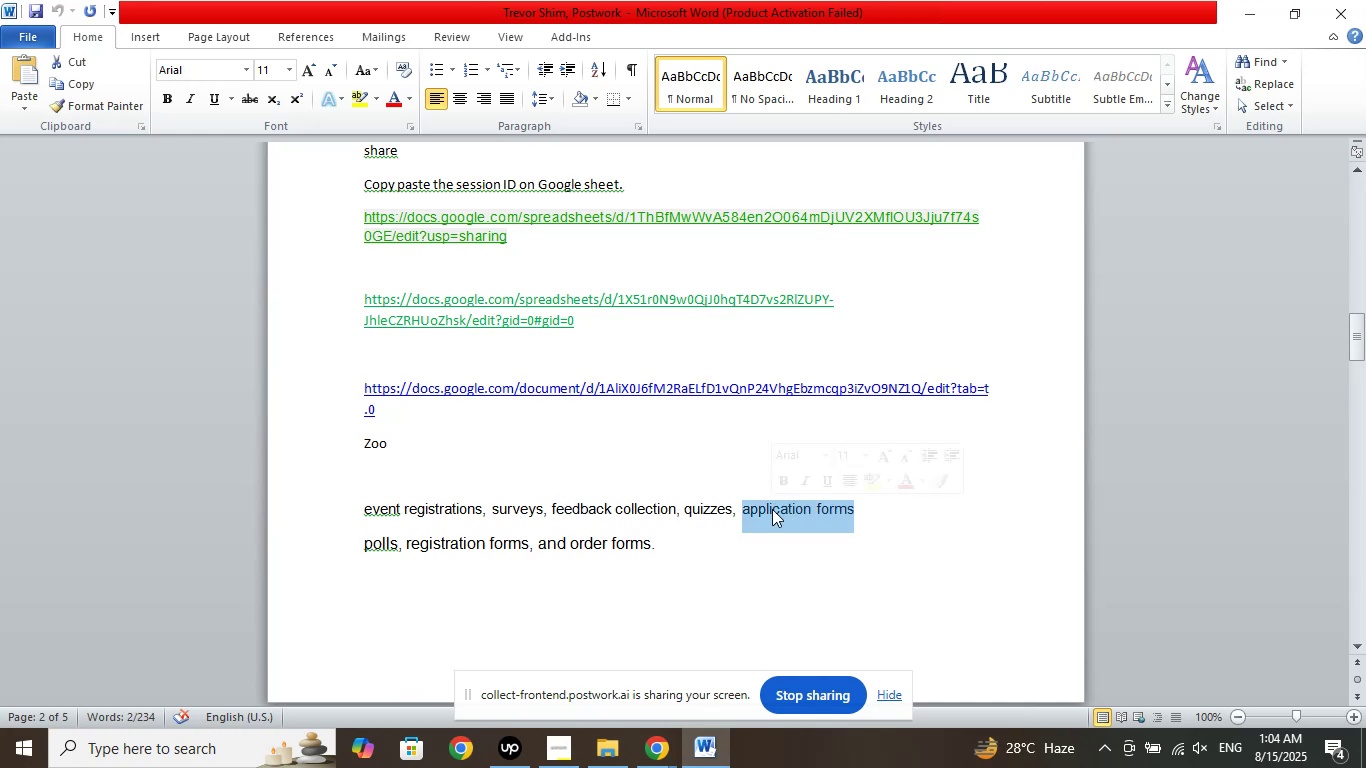 
right_click([772, 509])
 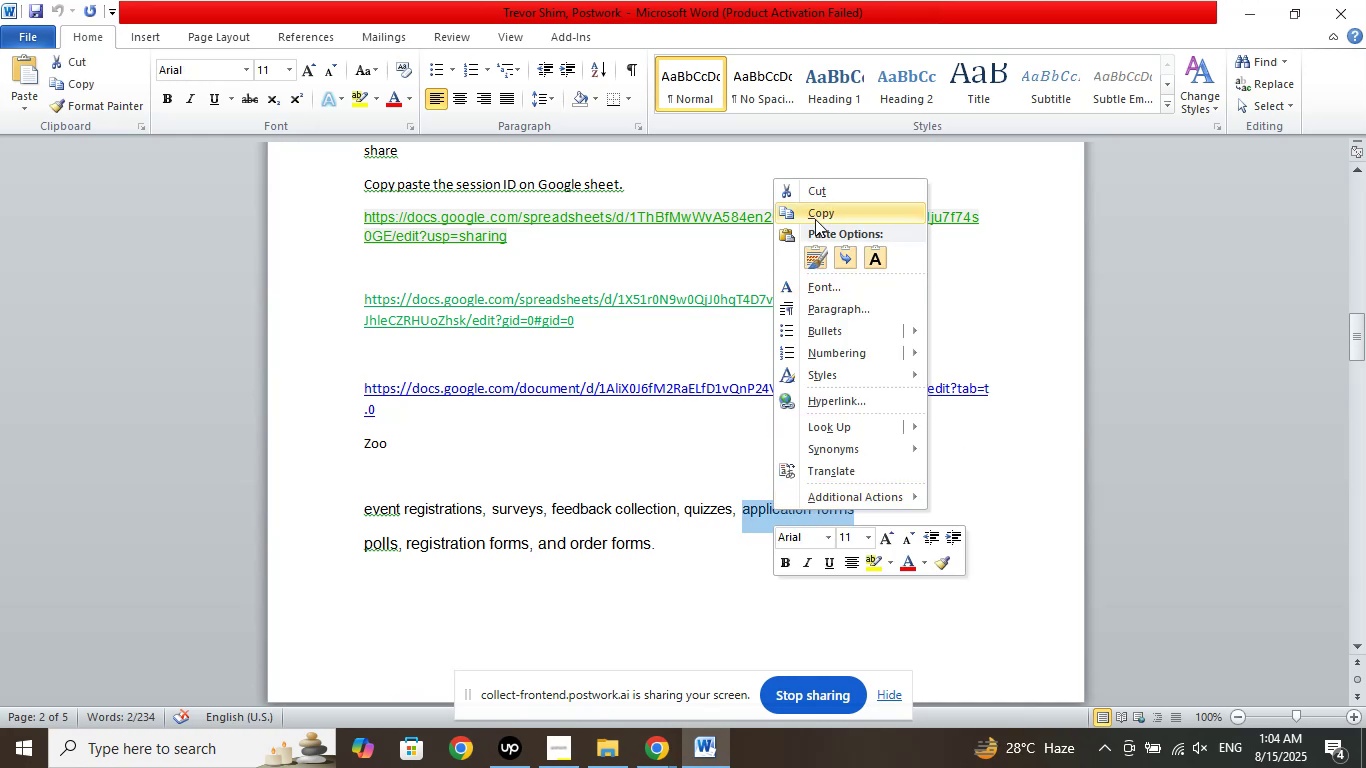 
left_click([819, 205])
 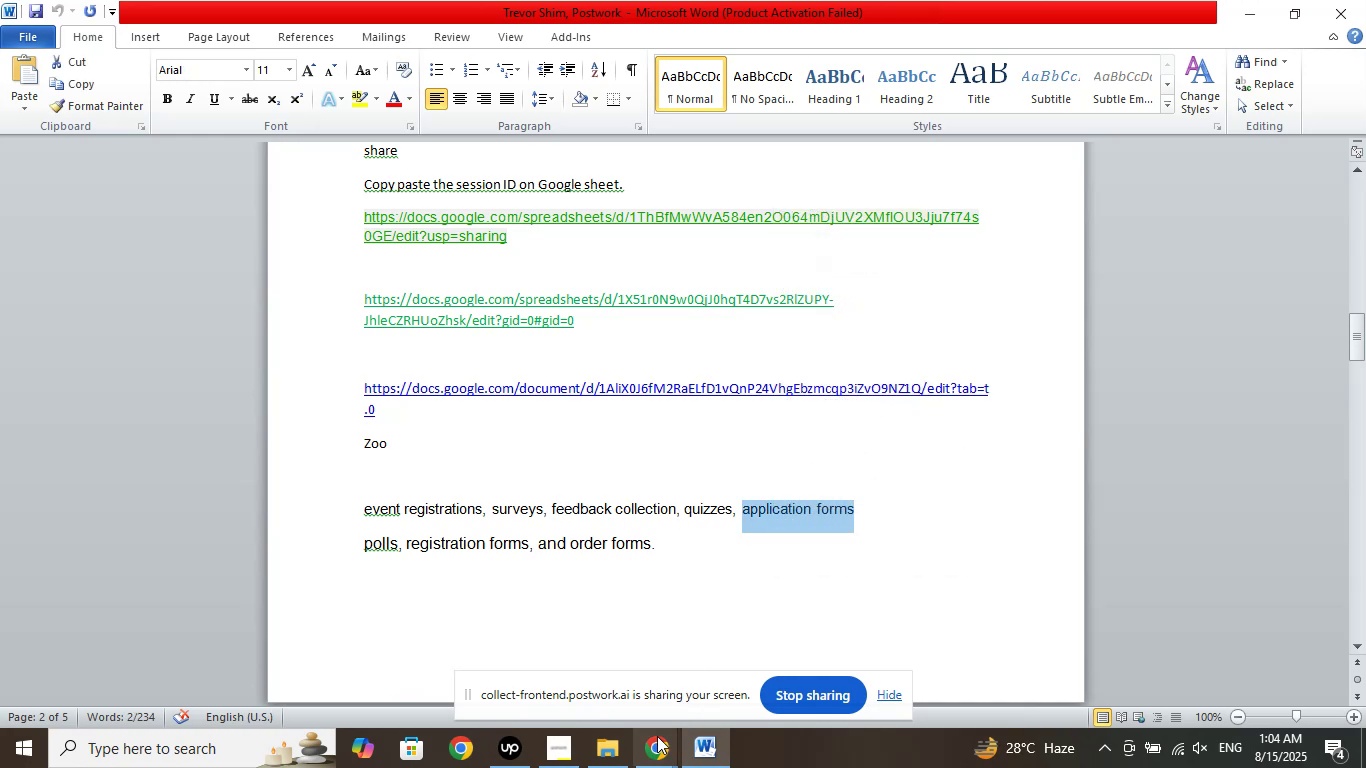 
left_click([655, 739])
 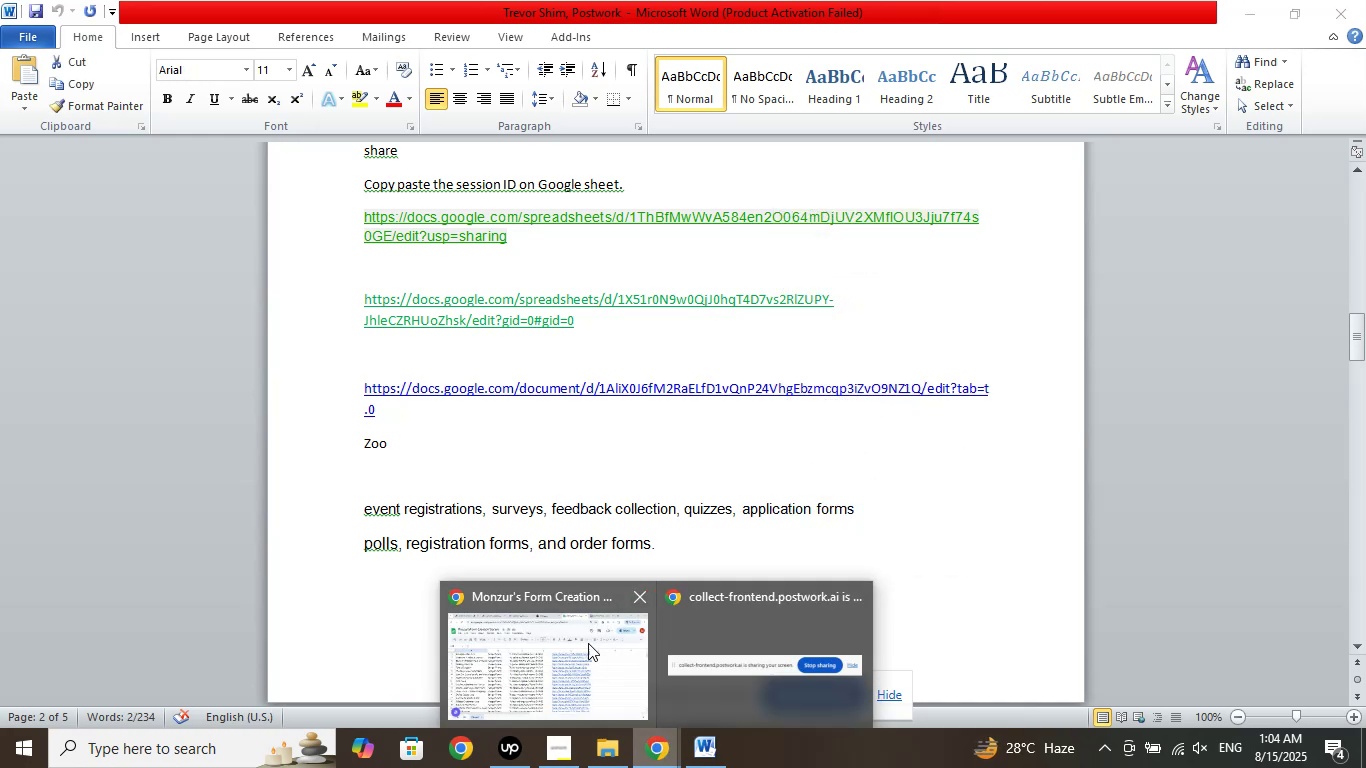 
left_click([580, 642])
 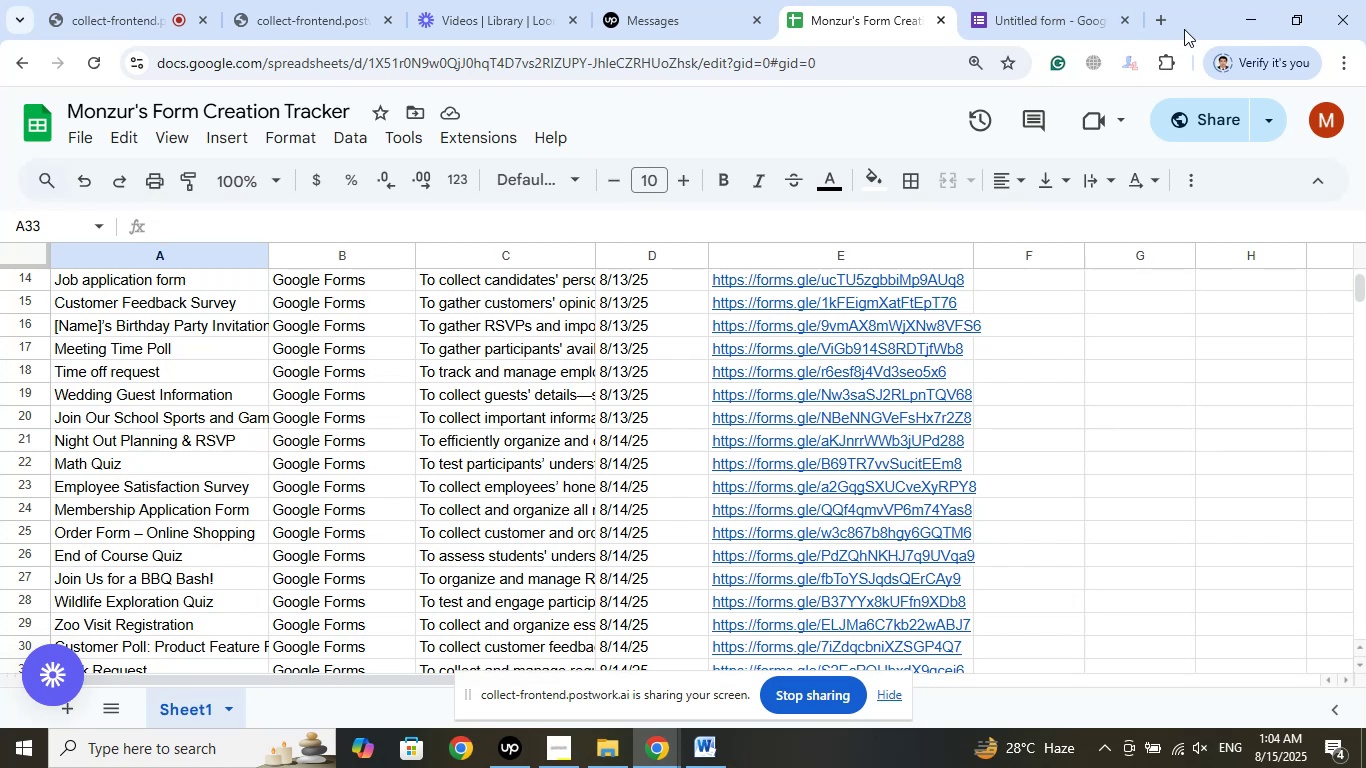 
left_click([1169, 16])
 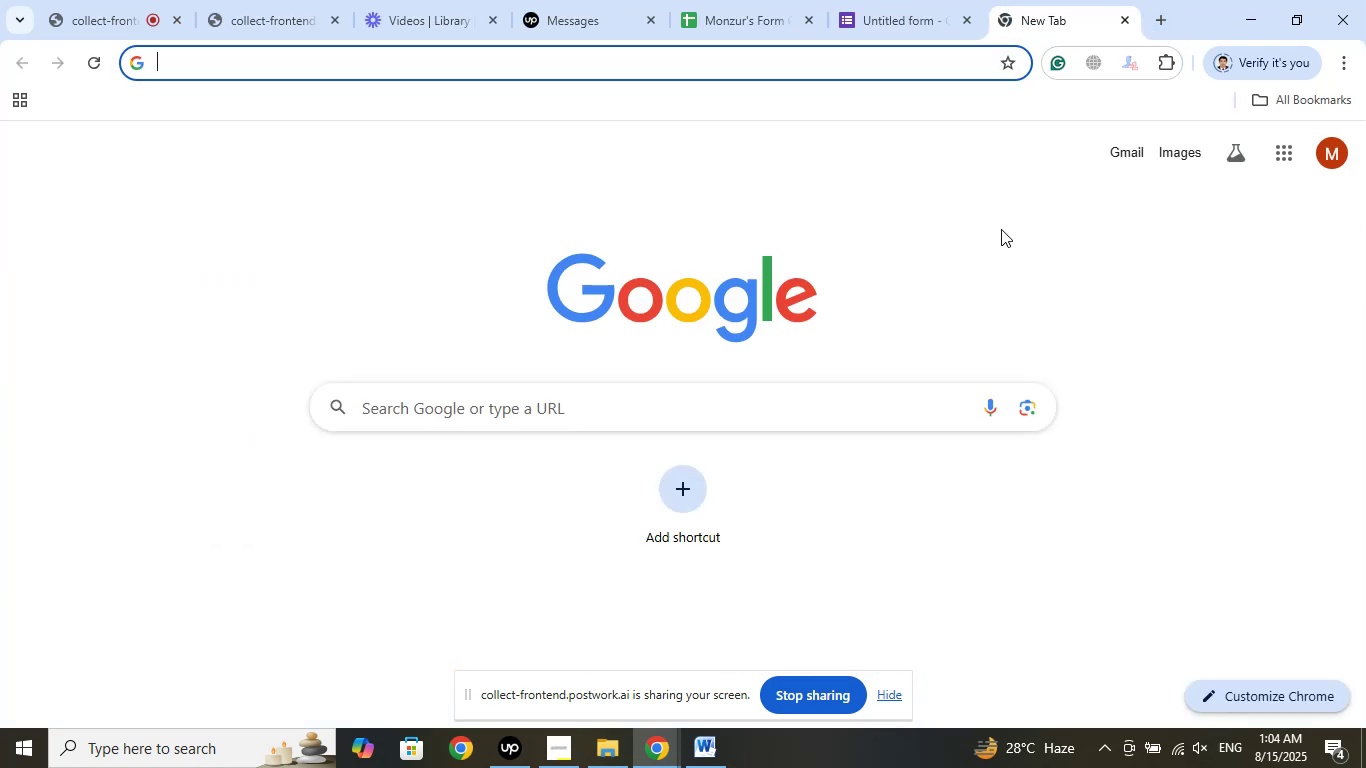 
wait(13.94)
 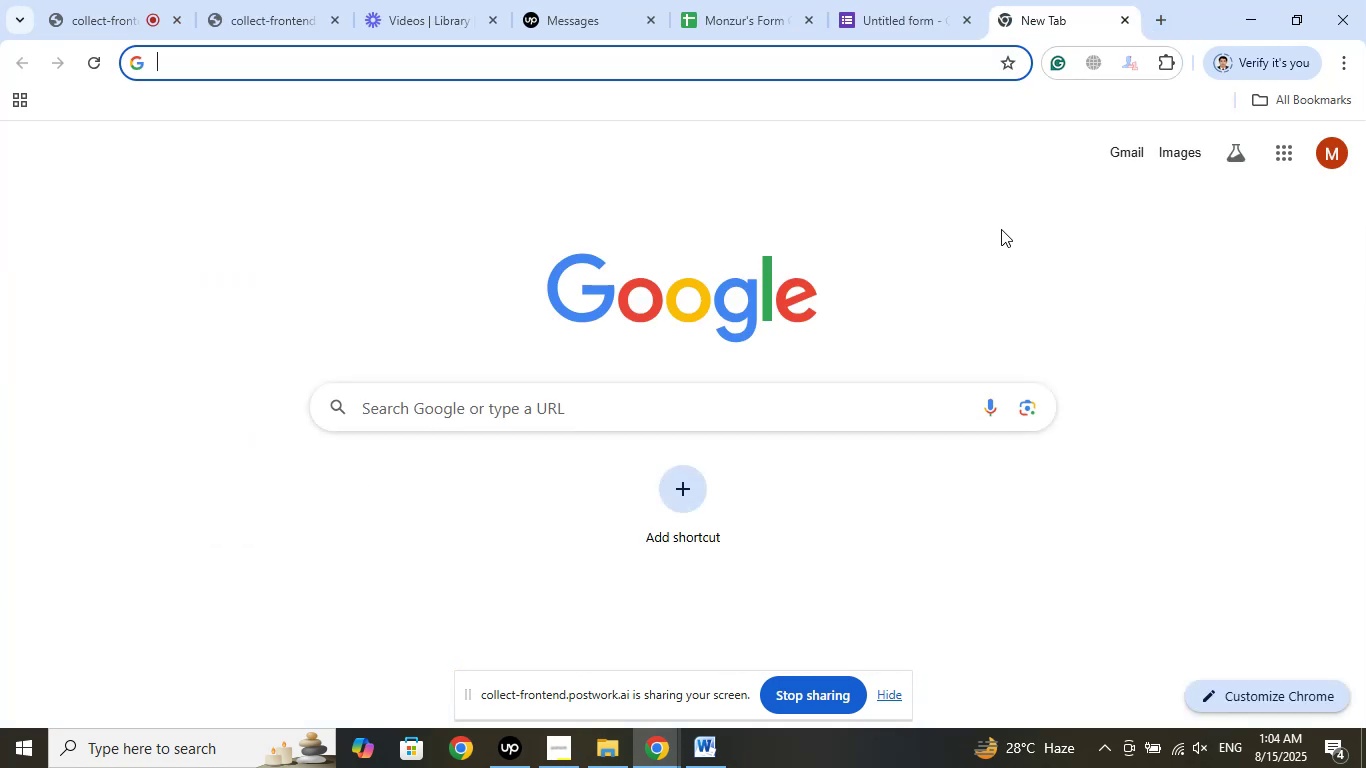 
type(pe)
 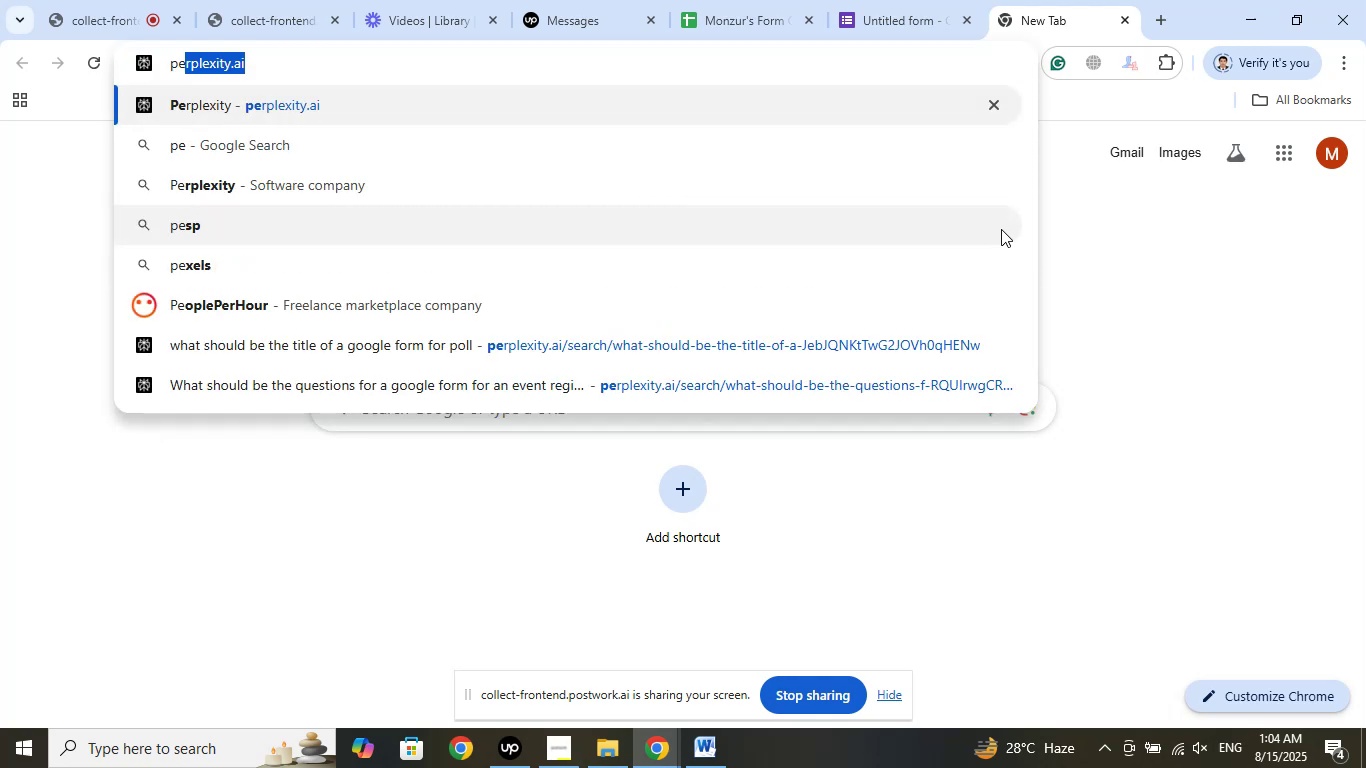 
key(ArrowRight)
 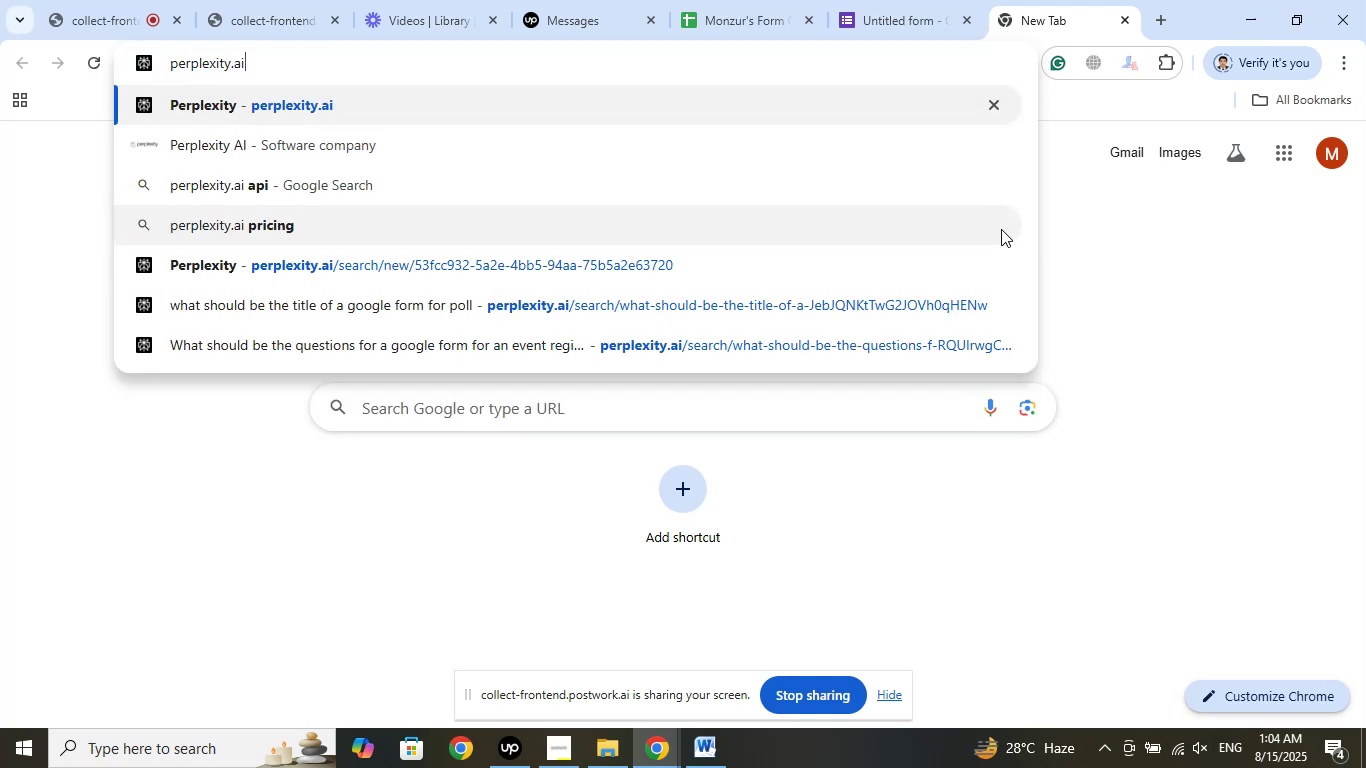 
key(Enter)
 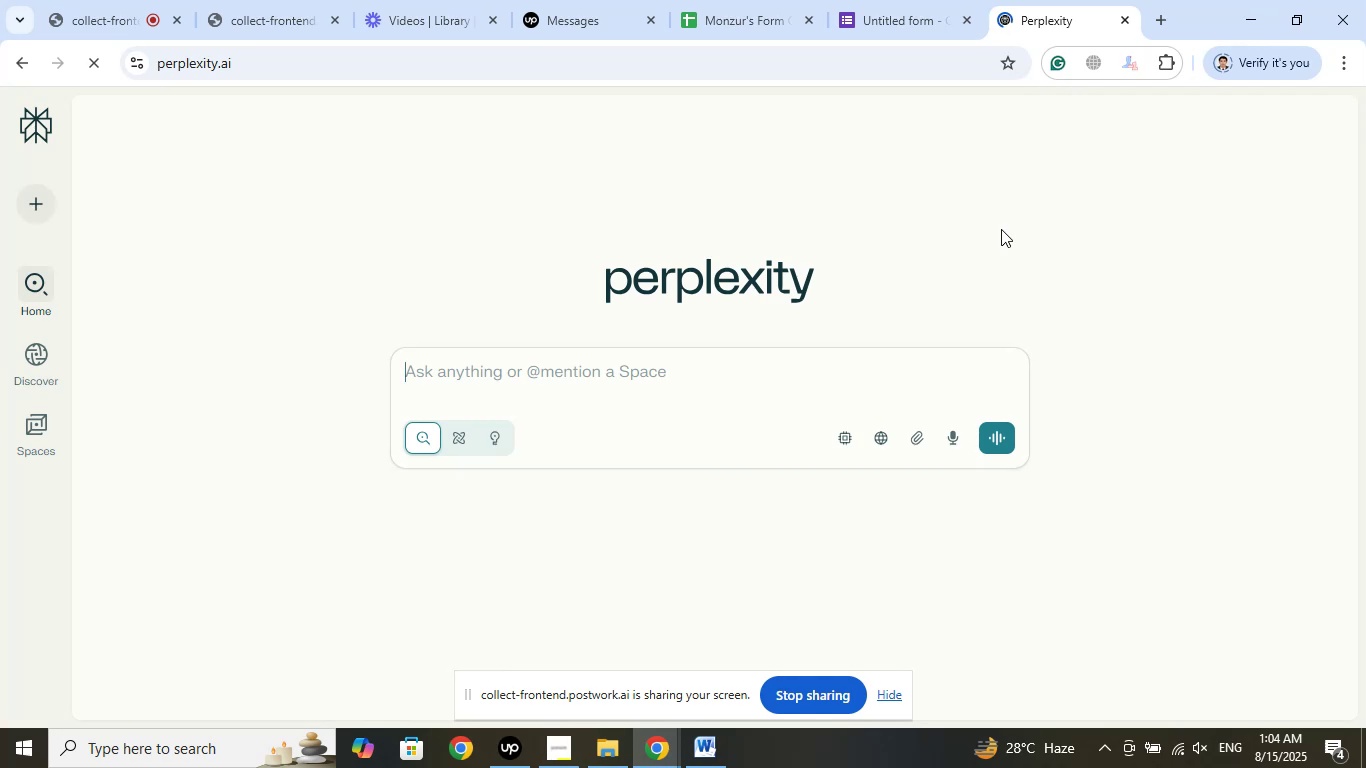 
wait(8.37)
 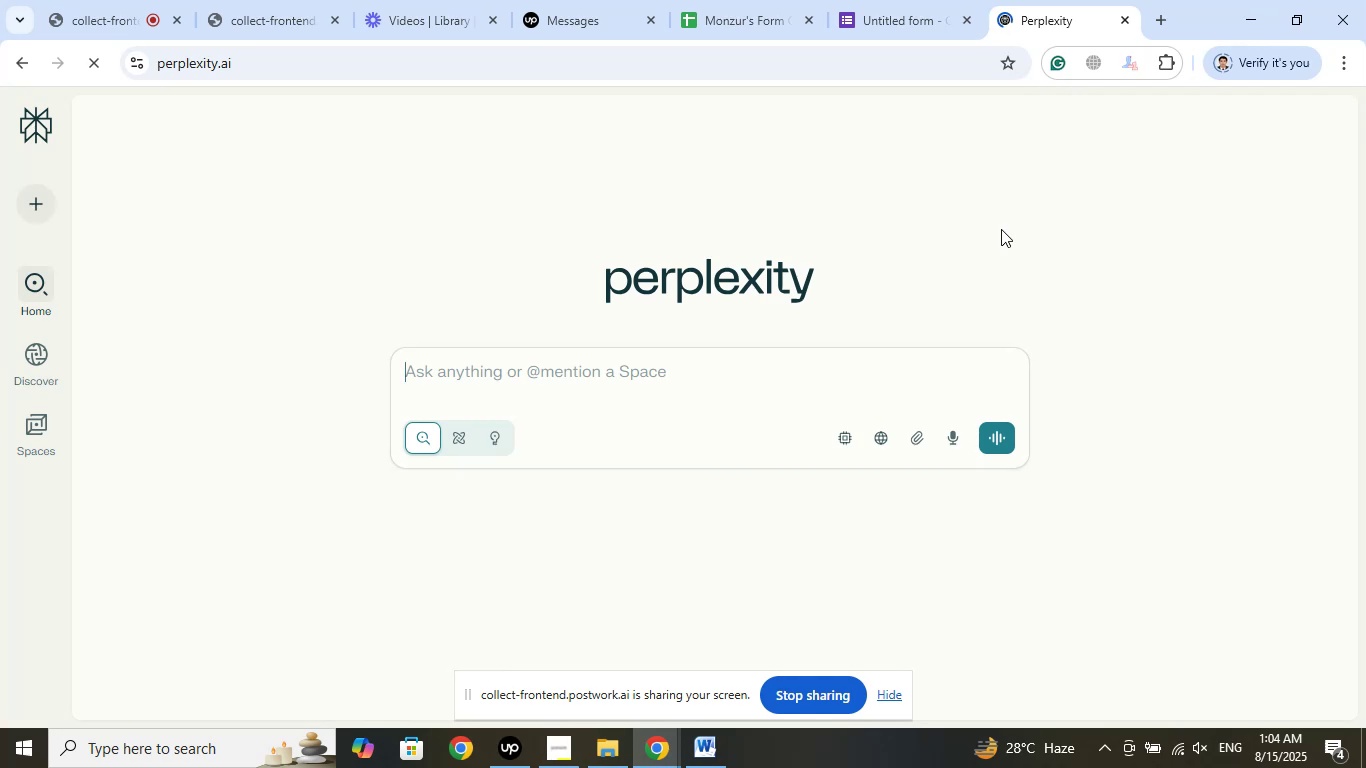 
right_click([556, 367])
 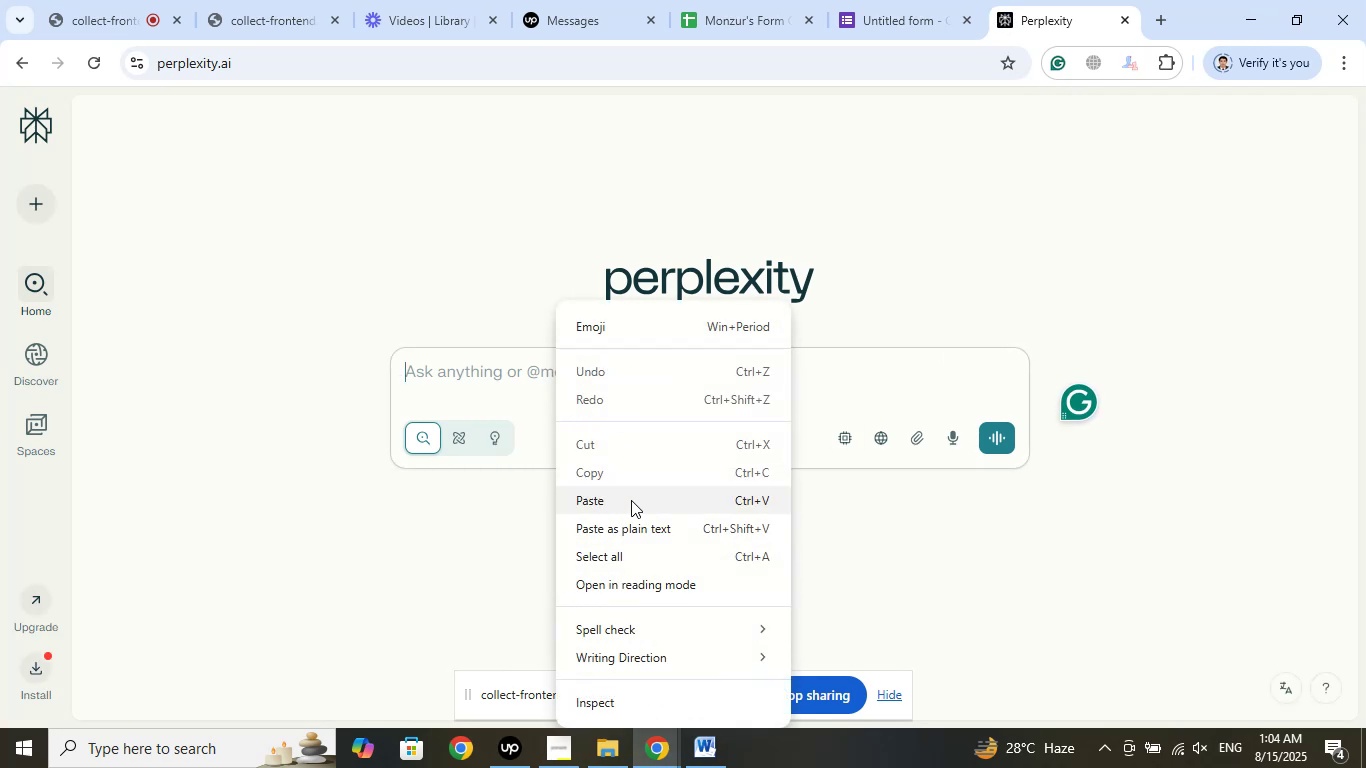 
left_click([631, 504])
 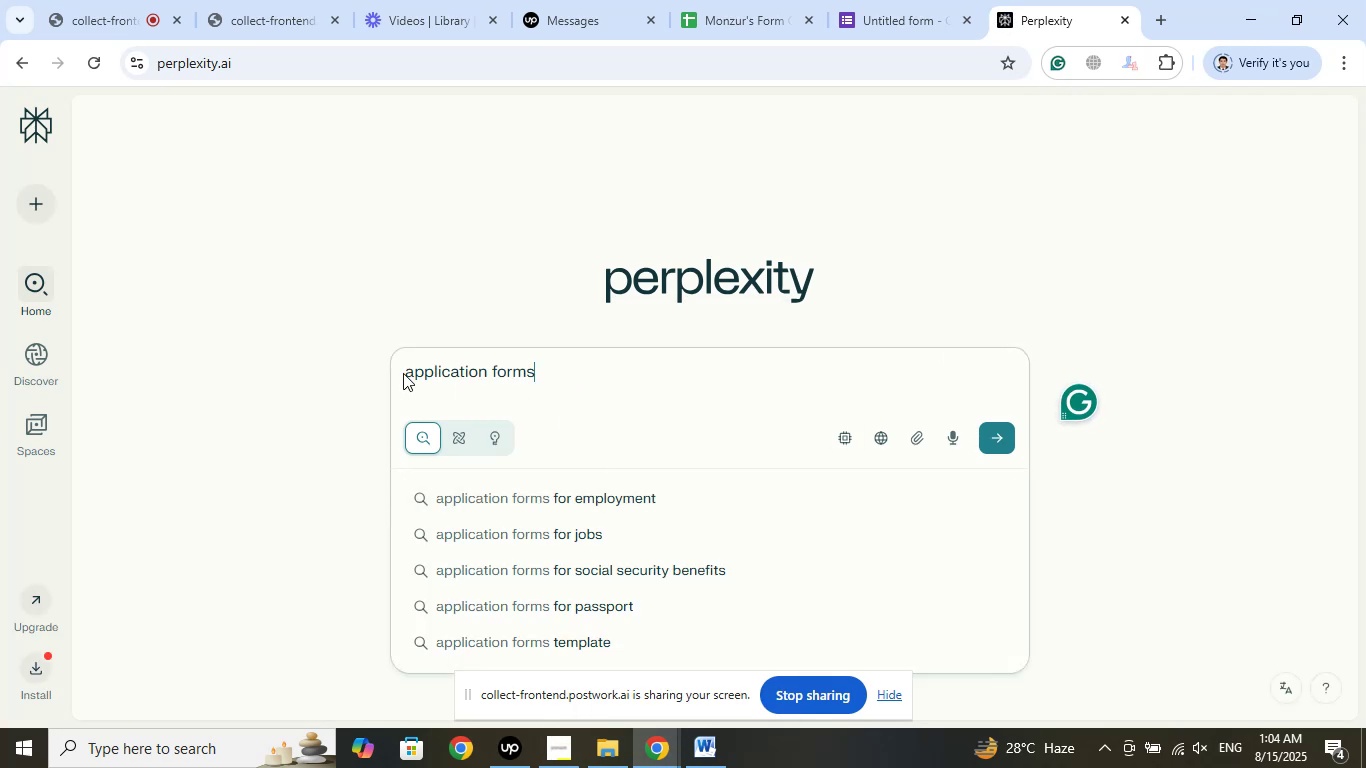 
left_click([412, 367])
 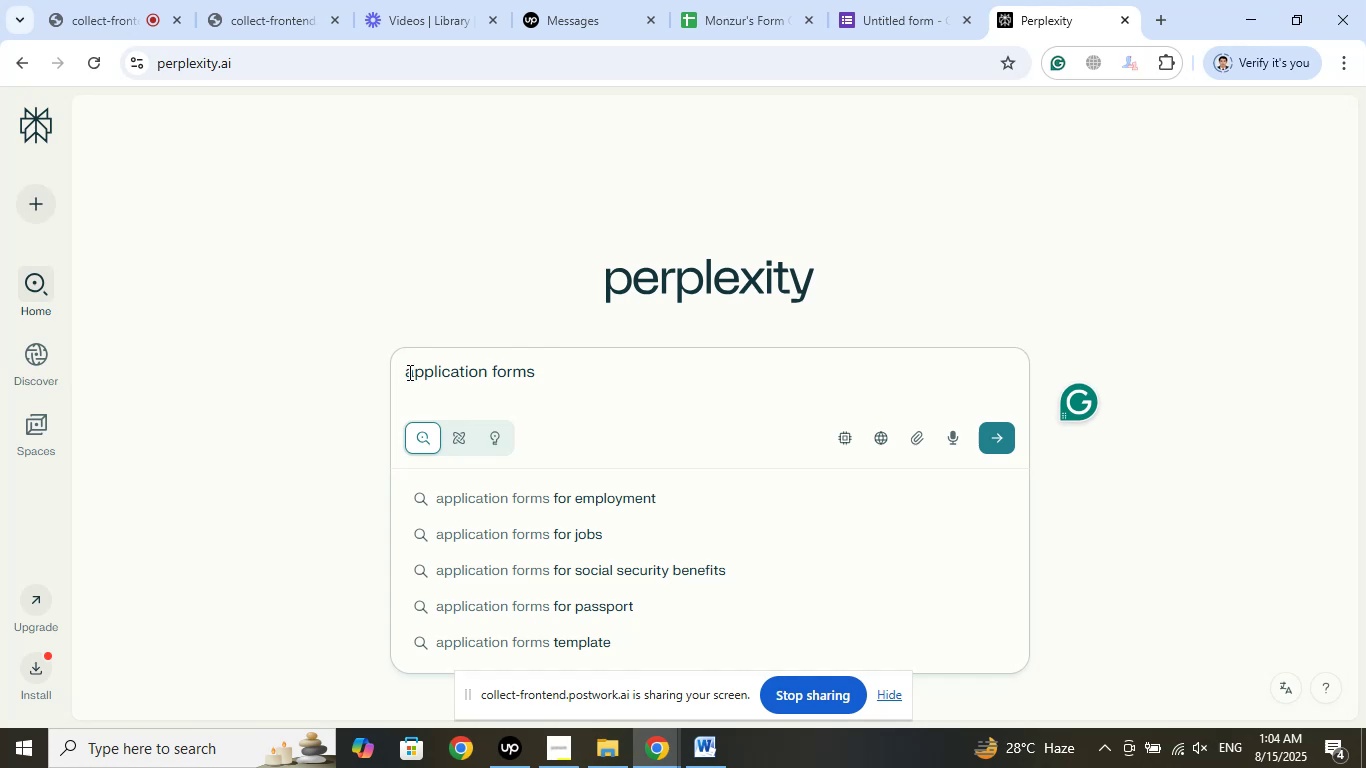 
left_click([408, 372])
 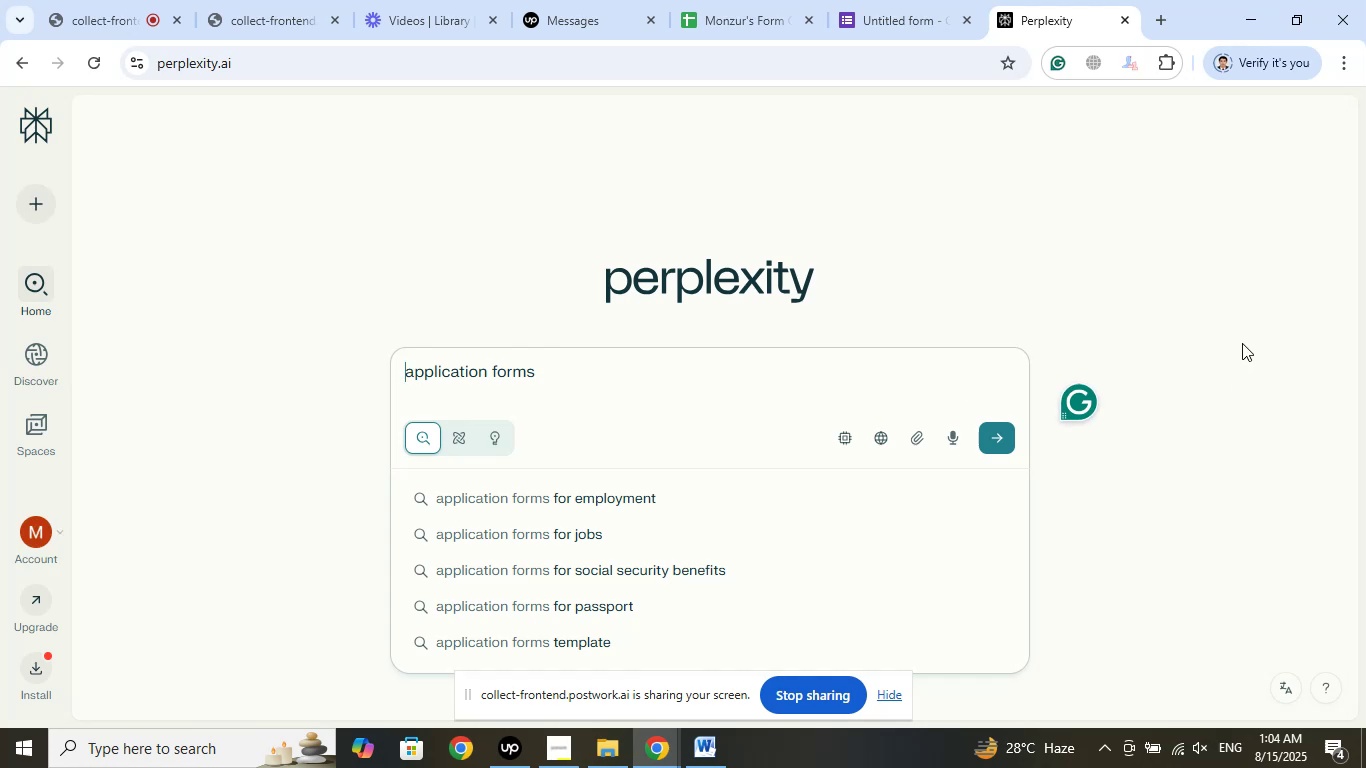 
type(What )
 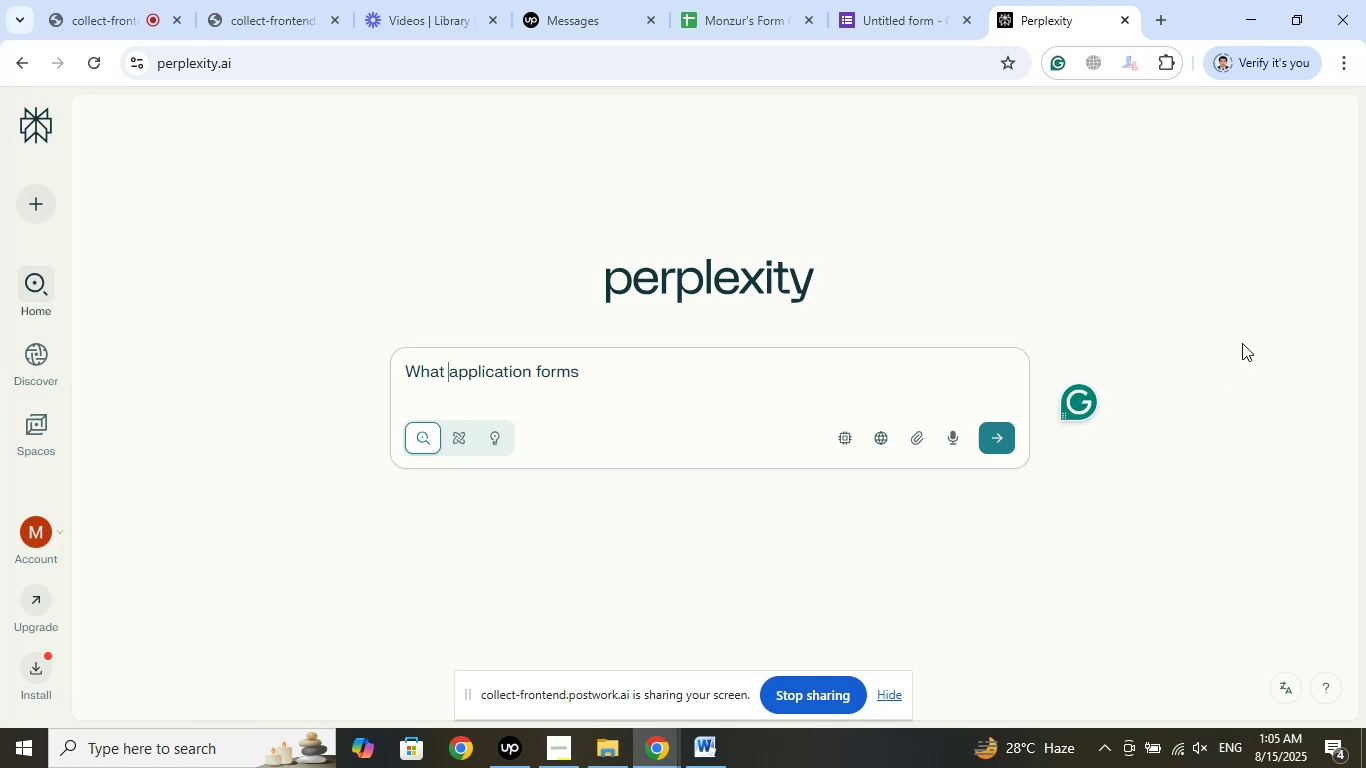 
key(ArrowLeft)
 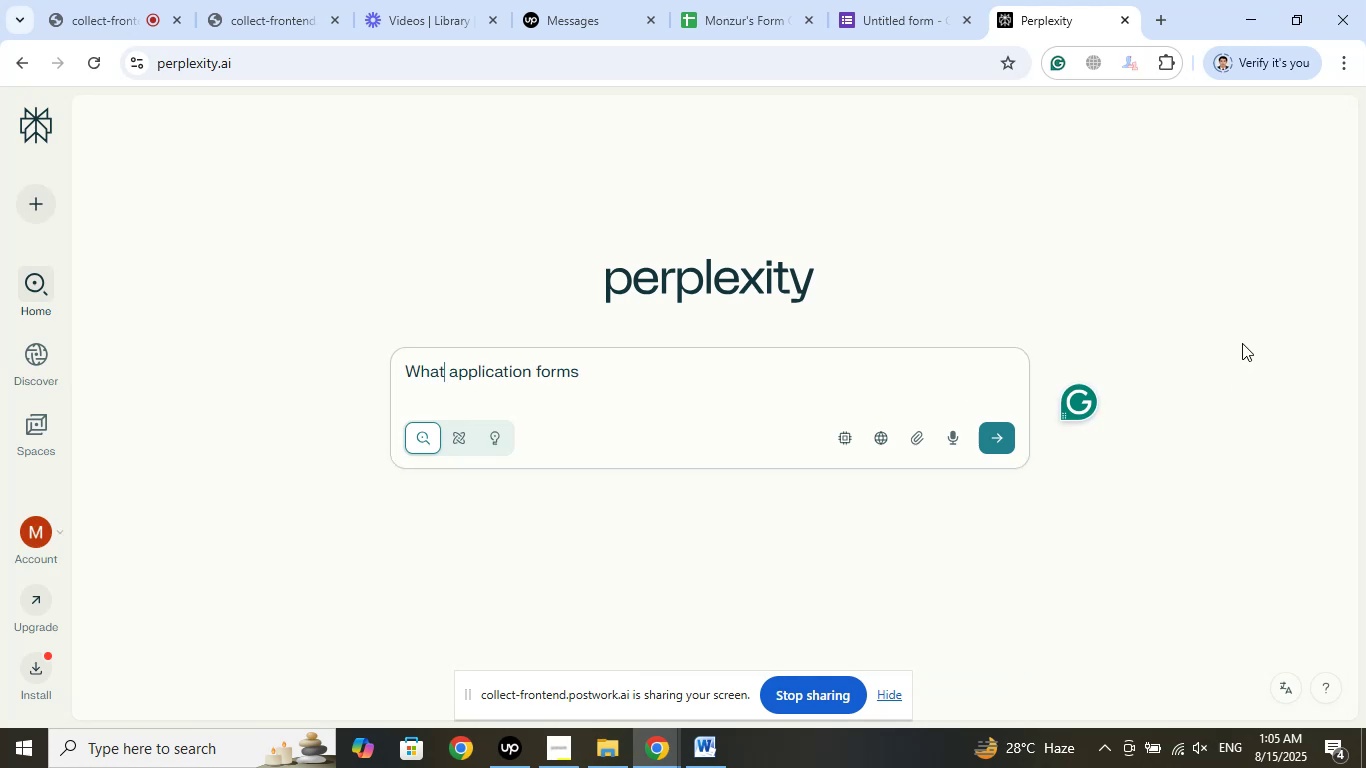 
type( should be the title of a google form for )
key(Backspace)
 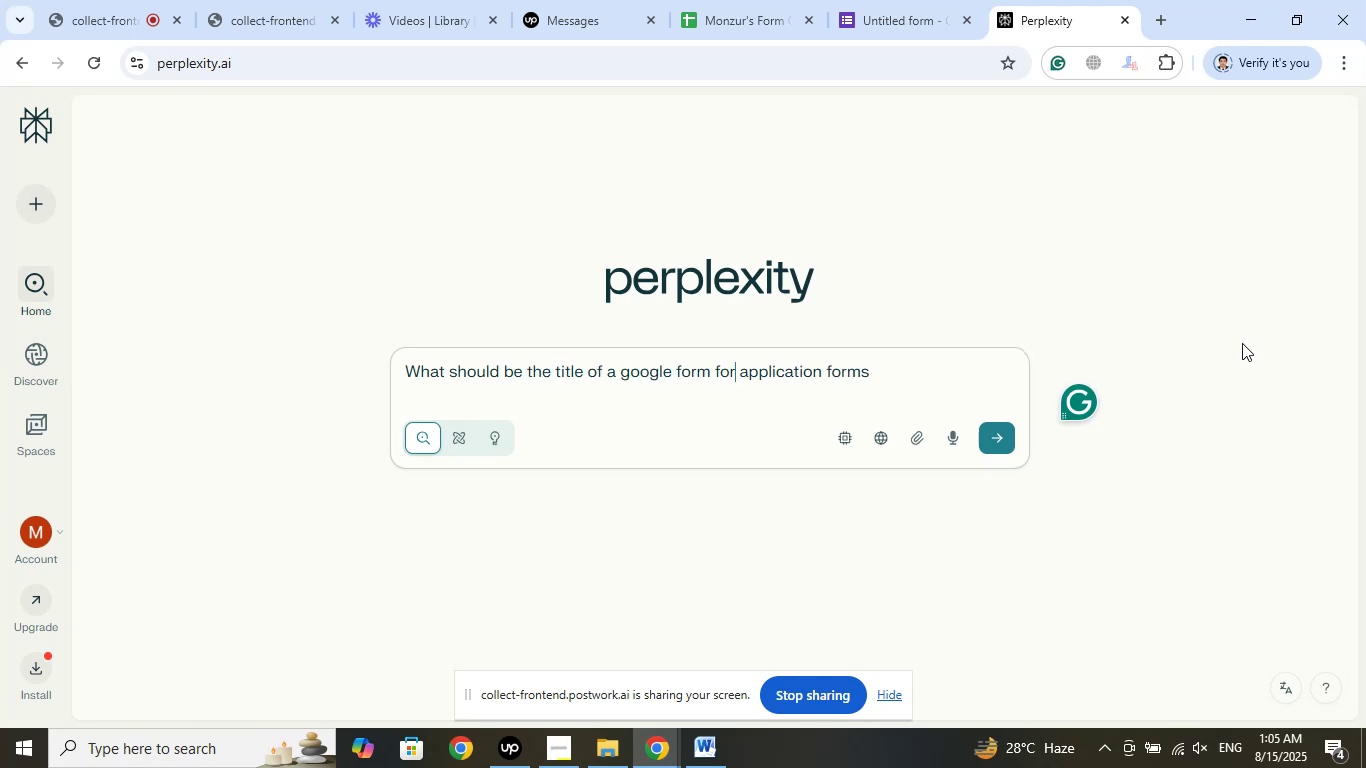 
key(Enter)
 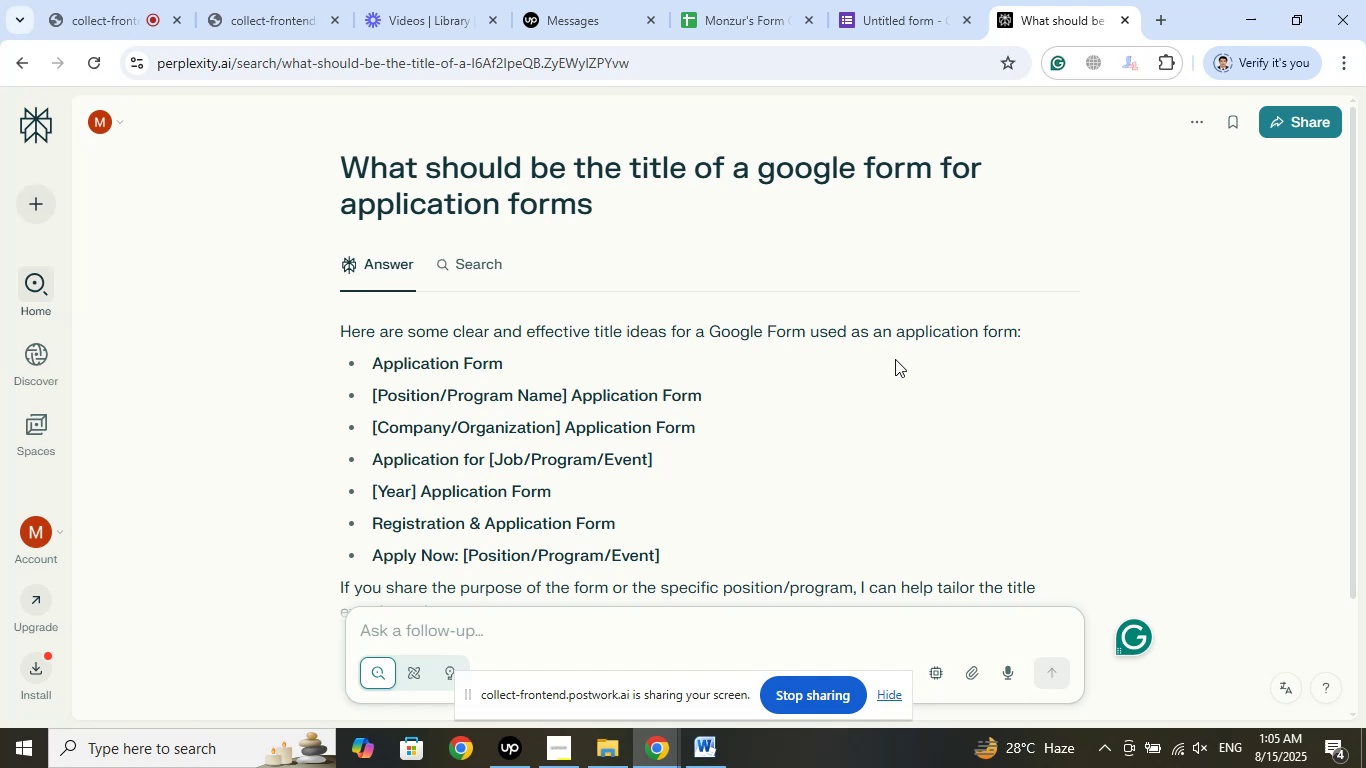 
wait(35.87)
 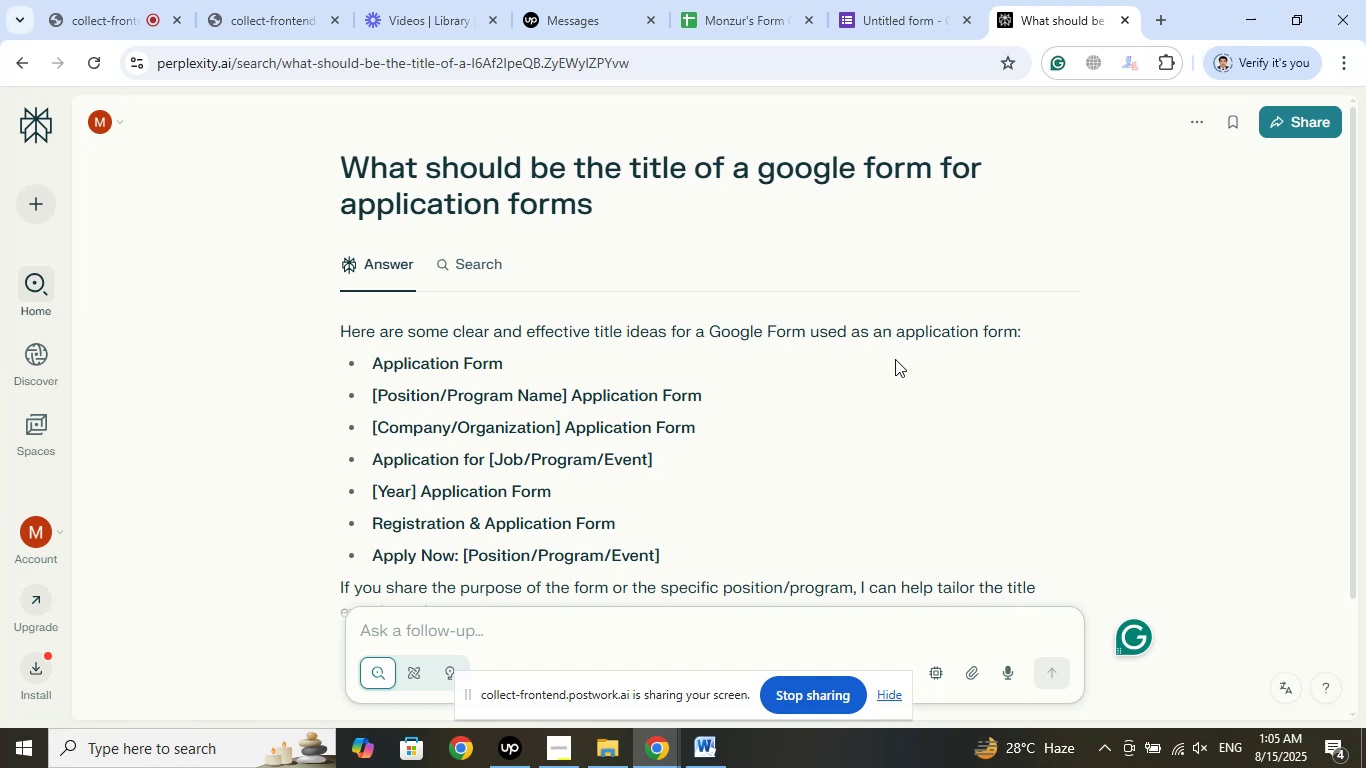 
scroll: coordinate [895, 359], scroll_direction: down, amount: 1.0
 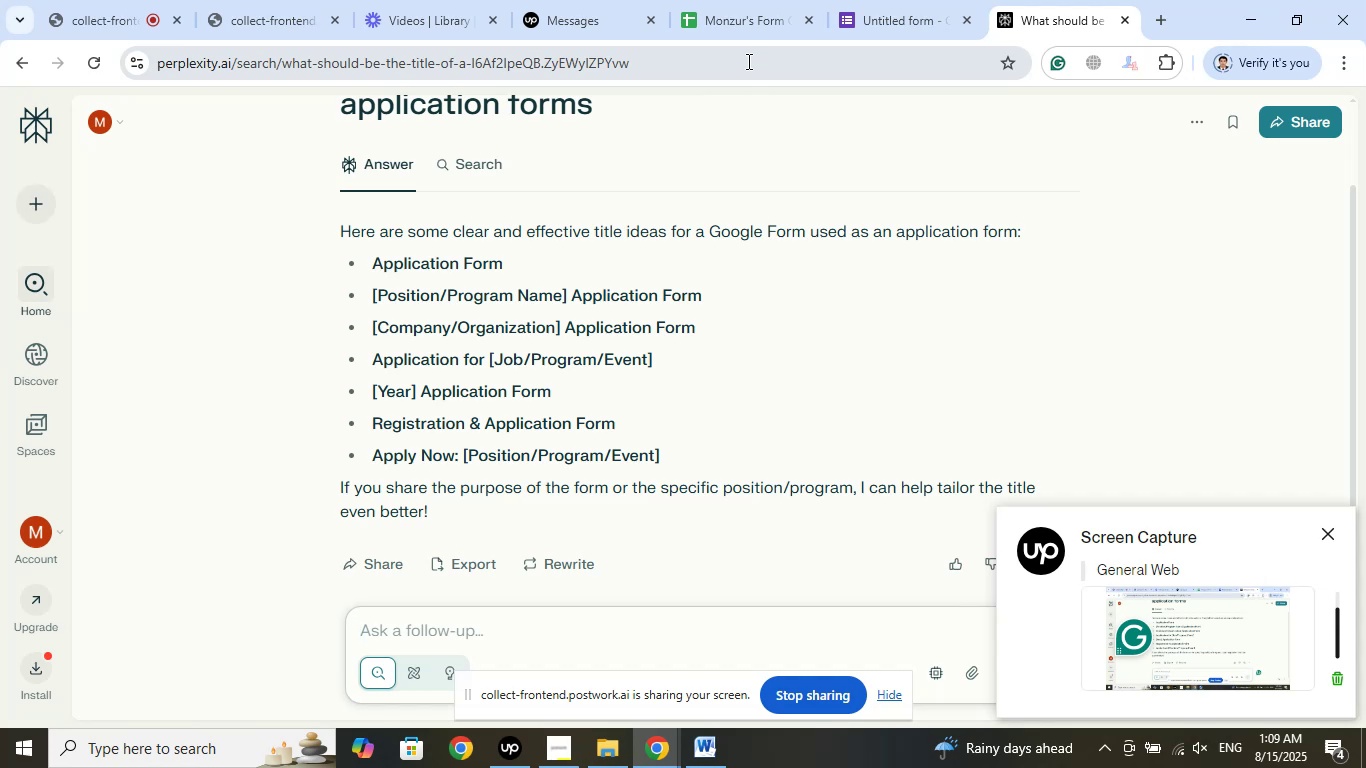 
wait(202.26)
 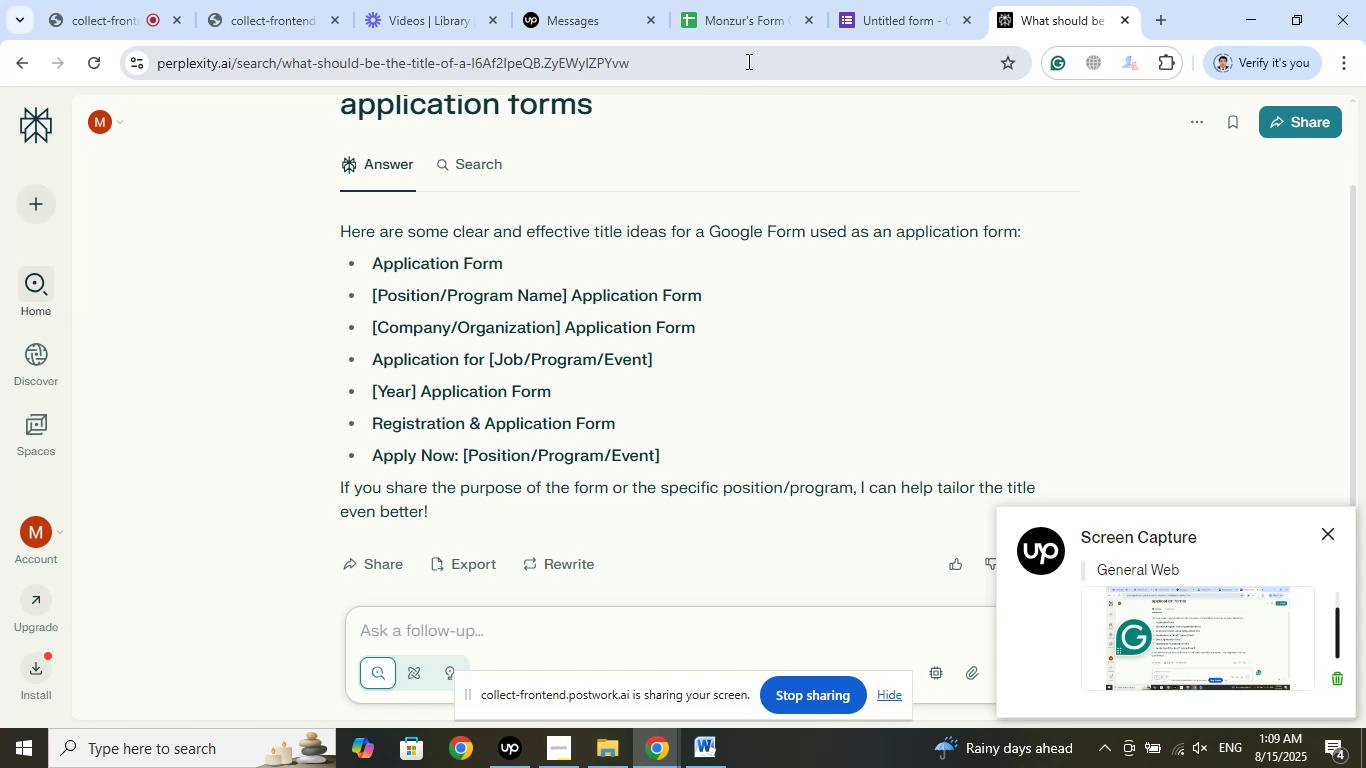 
scroll: coordinate [774, 269], scroll_direction: down, amount: 4.0
 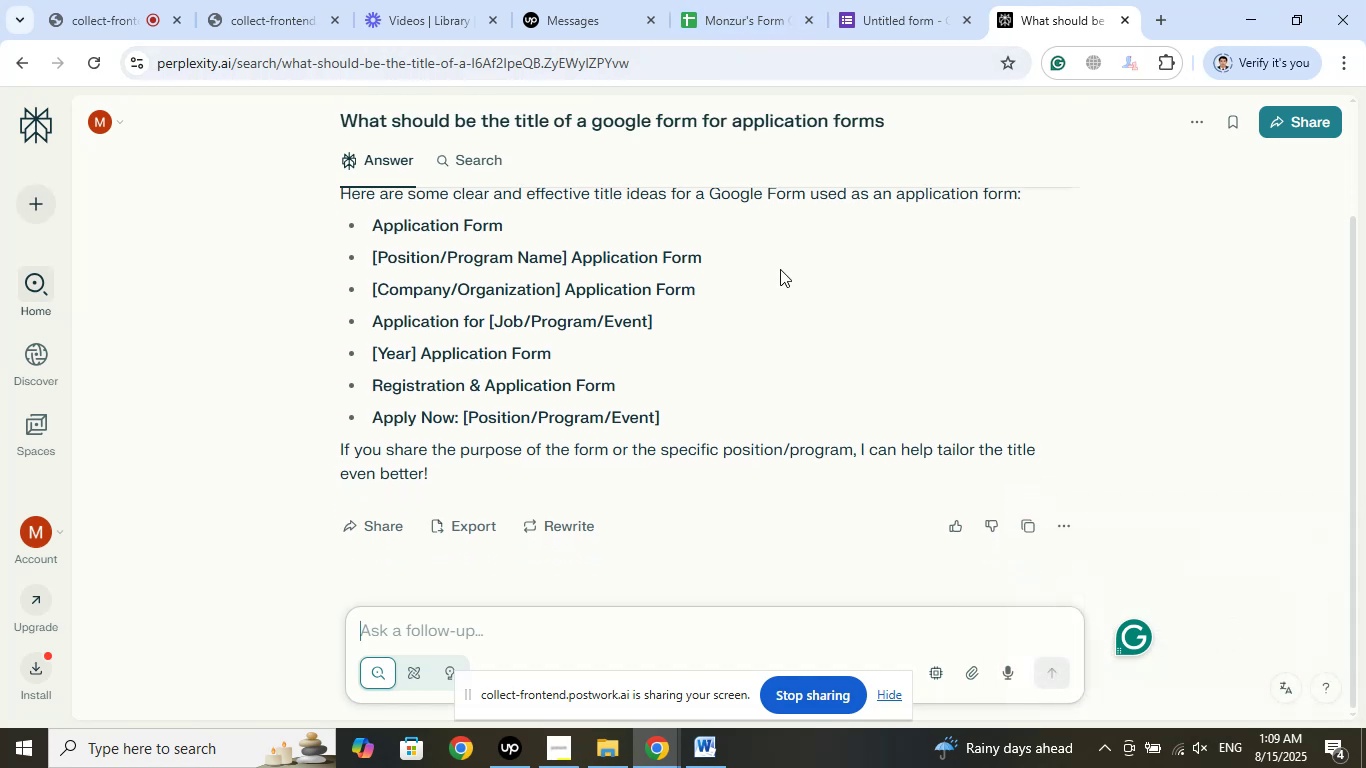 
scroll: coordinate [780, 269], scroll_direction: up, amount: 2.0
 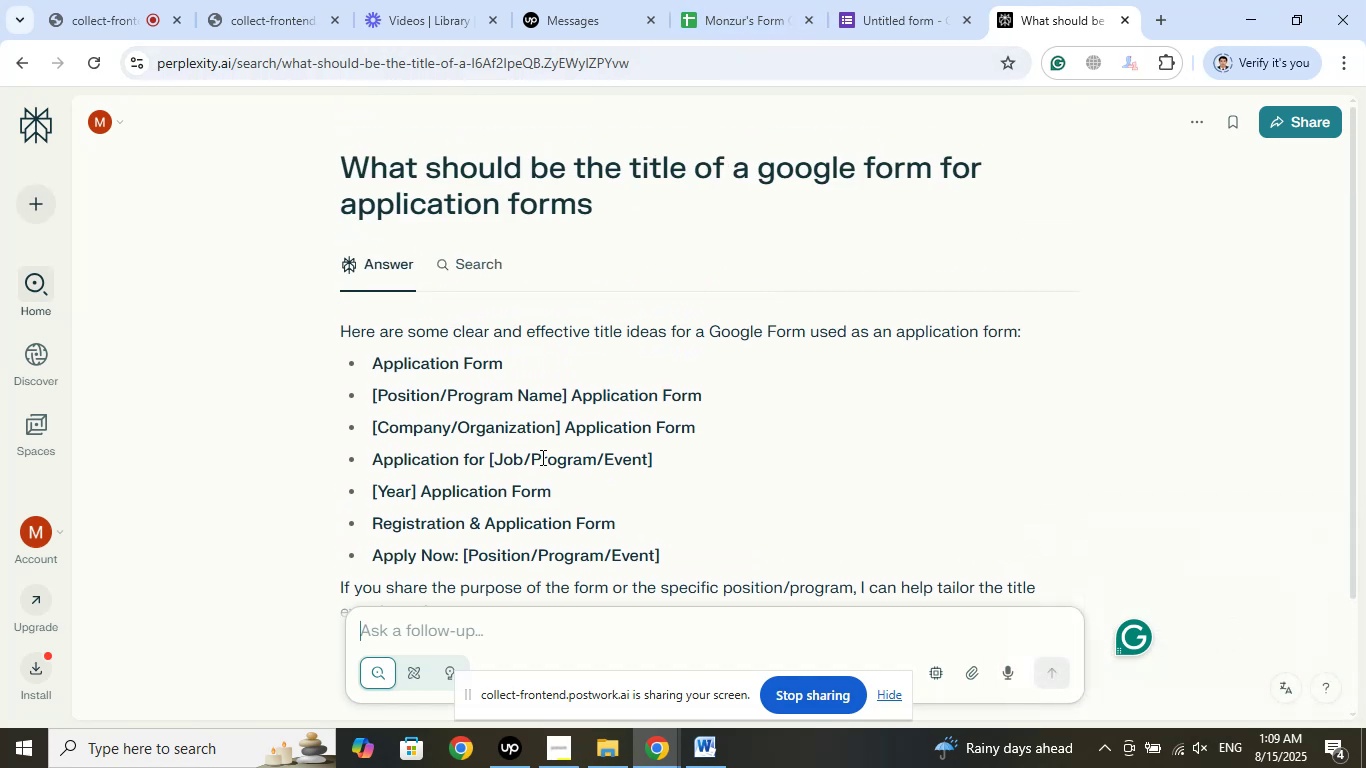 
scroll: coordinate [618, 425], scroll_direction: down, amount: 2.0
 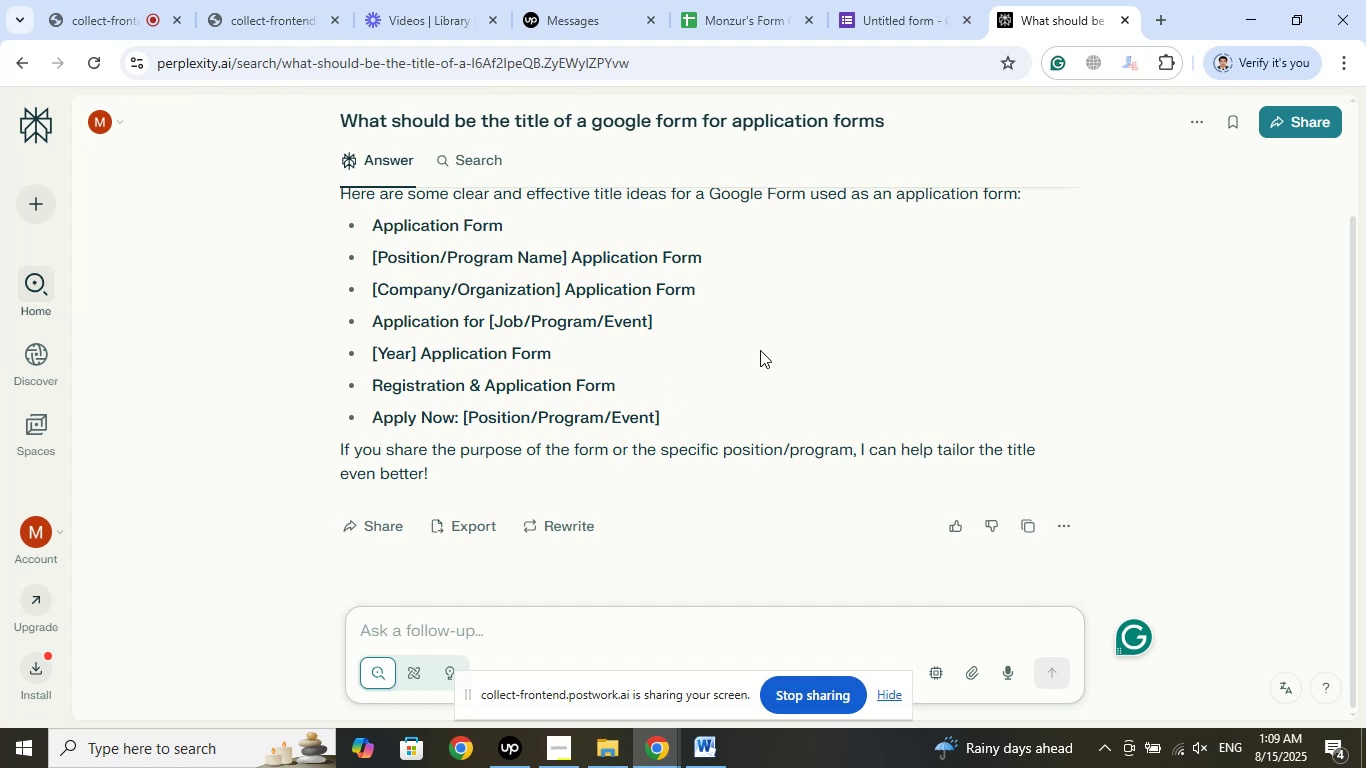 
wait(6.04)
 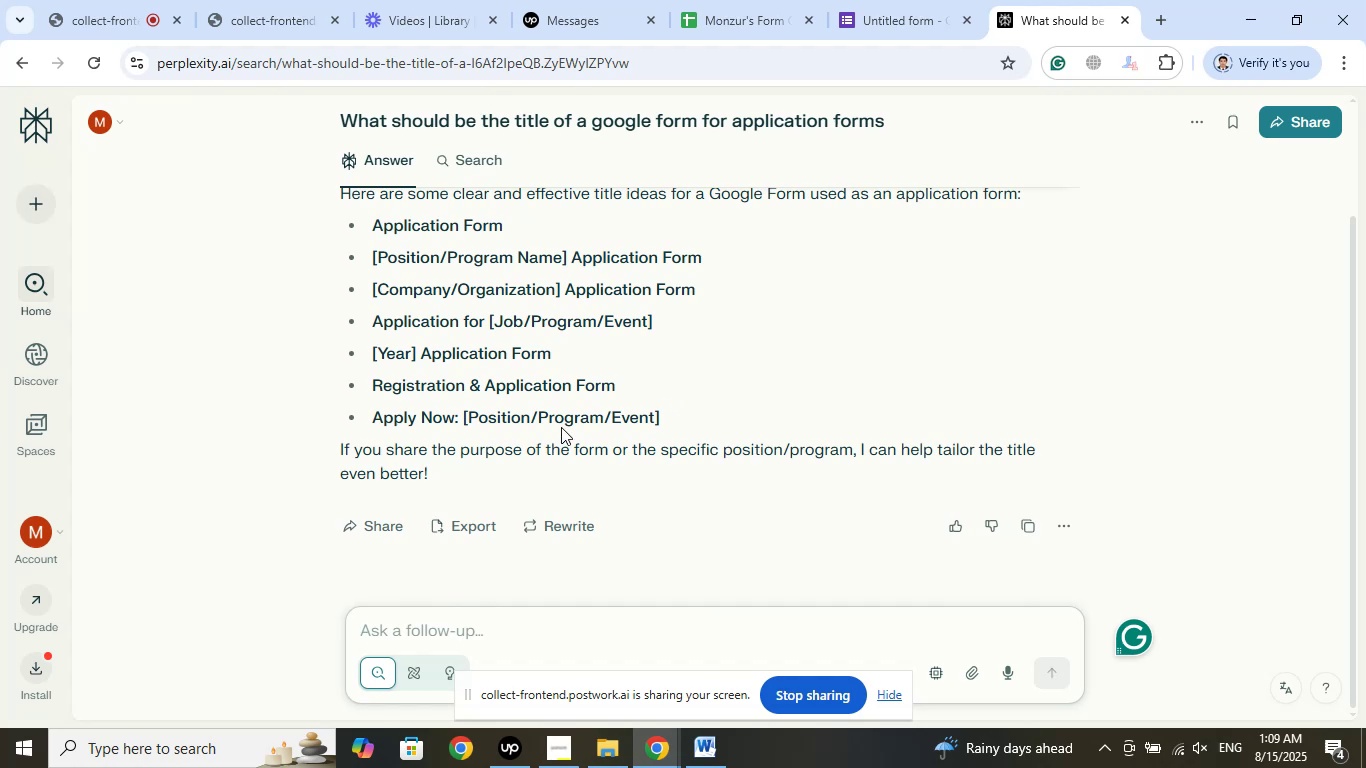 
scroll: coordinate [760, 350], scroll_direction: up, amount: 1.0
 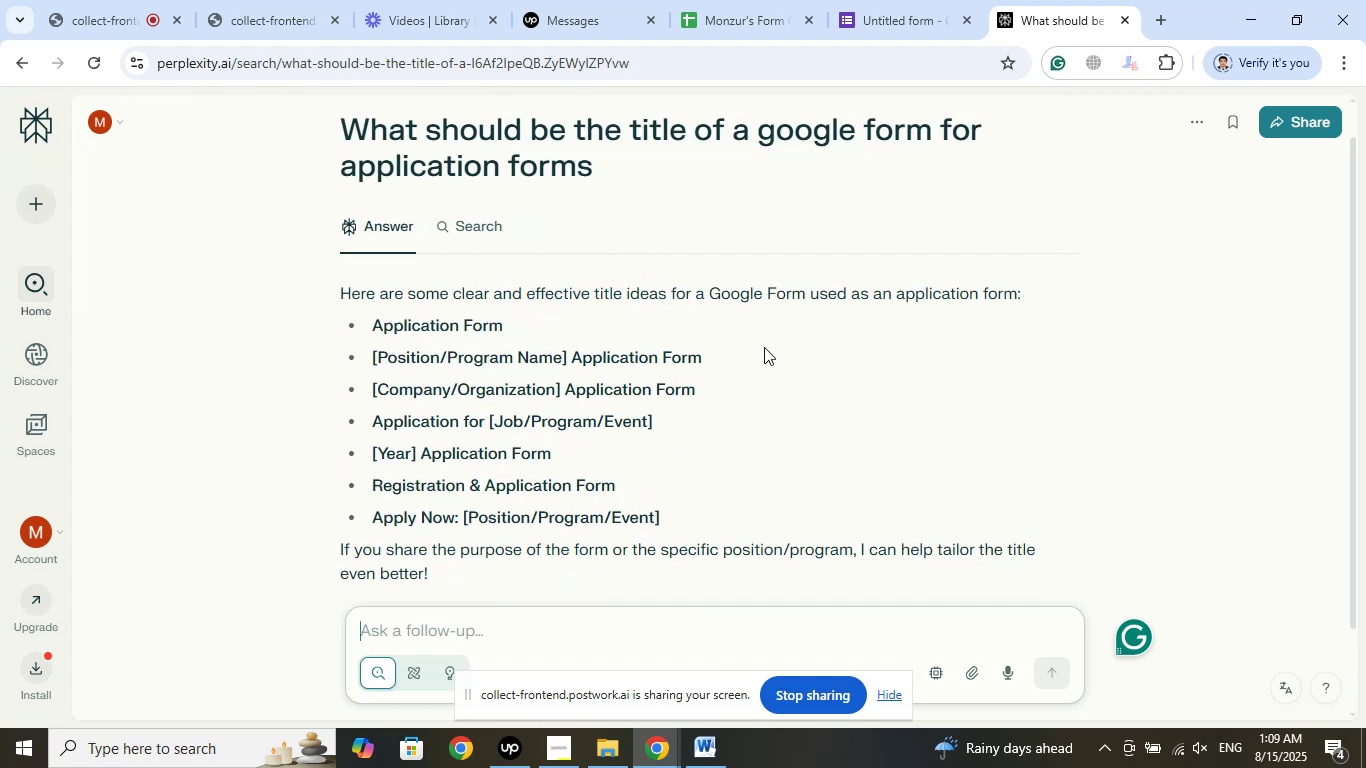 
scroll: coordinate [765, 344], scroll_direction: down, amount: 2.0
 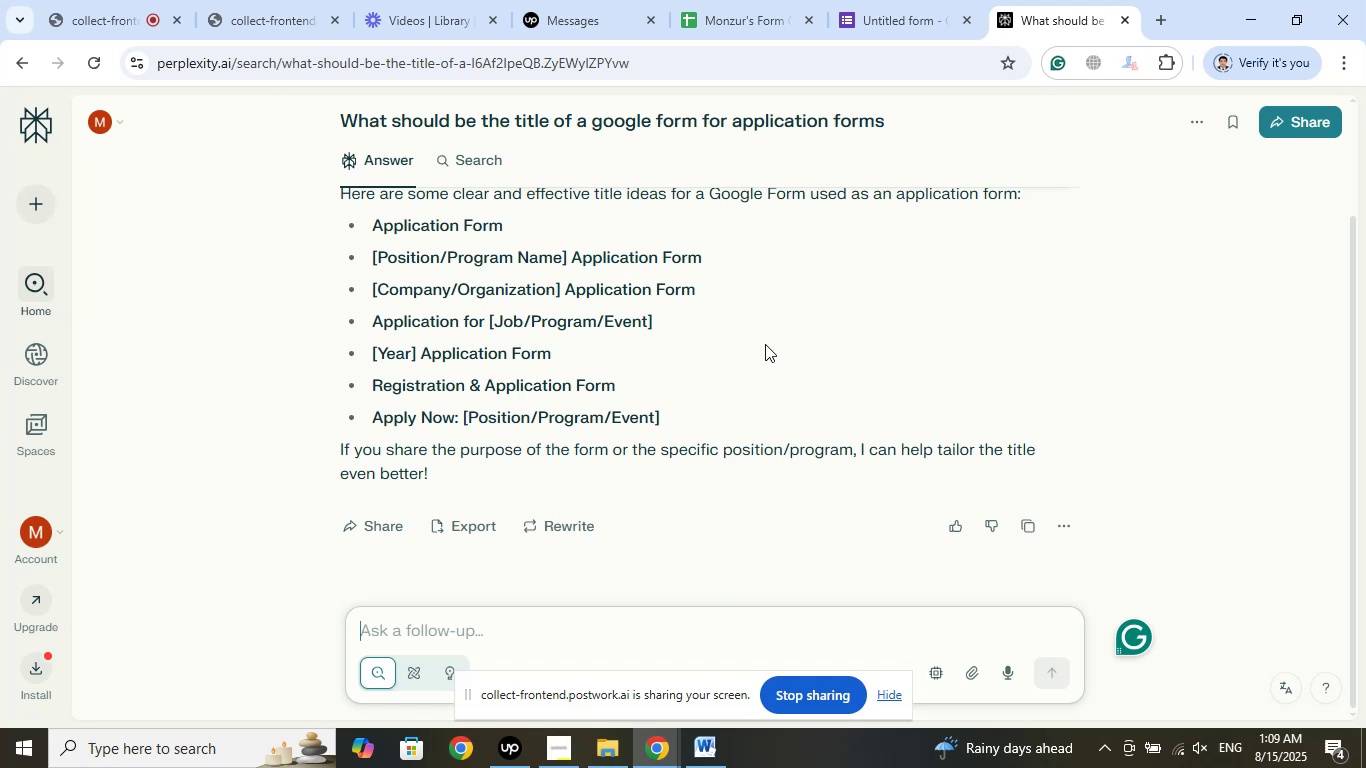 
wait(6.0)
 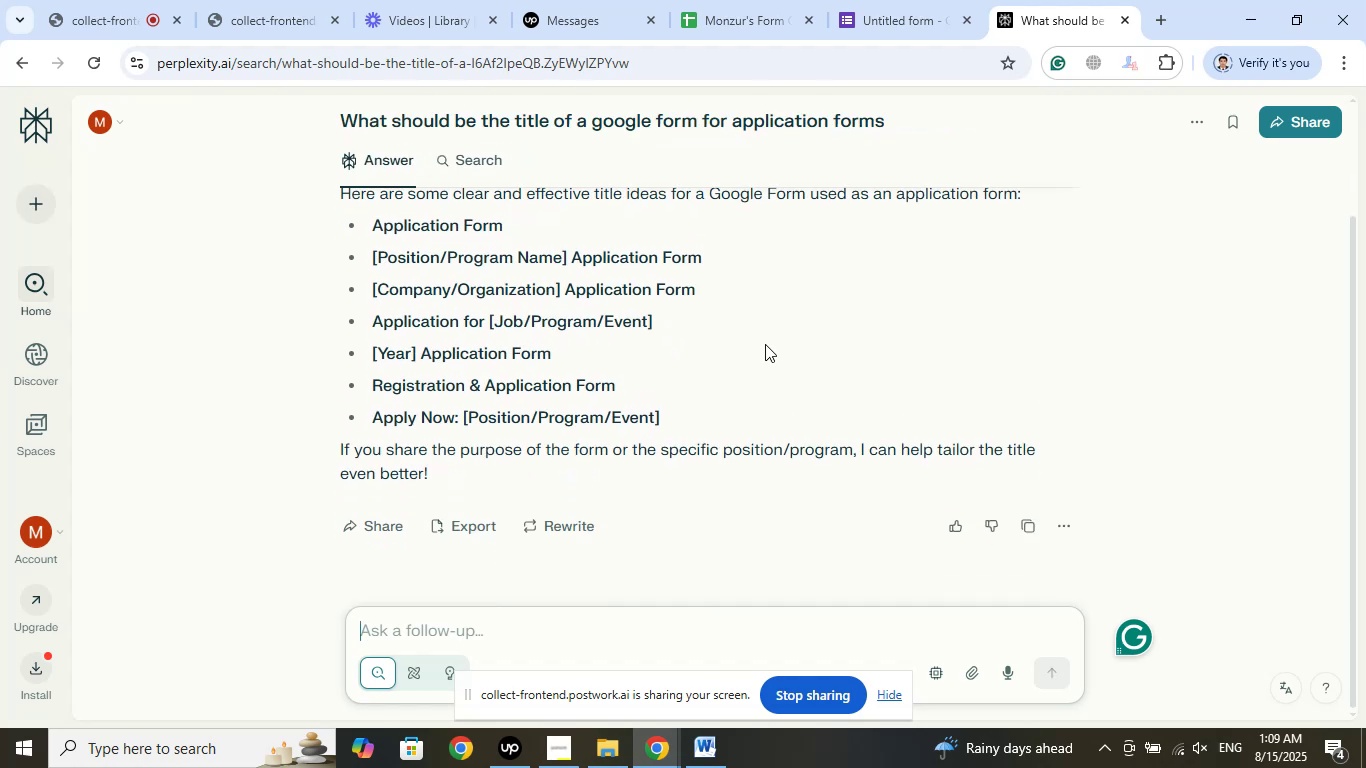 
type(What should be the purpose for a applo)
key(Backspace)
type(icaton for )
key(Backspace)
type(m )
 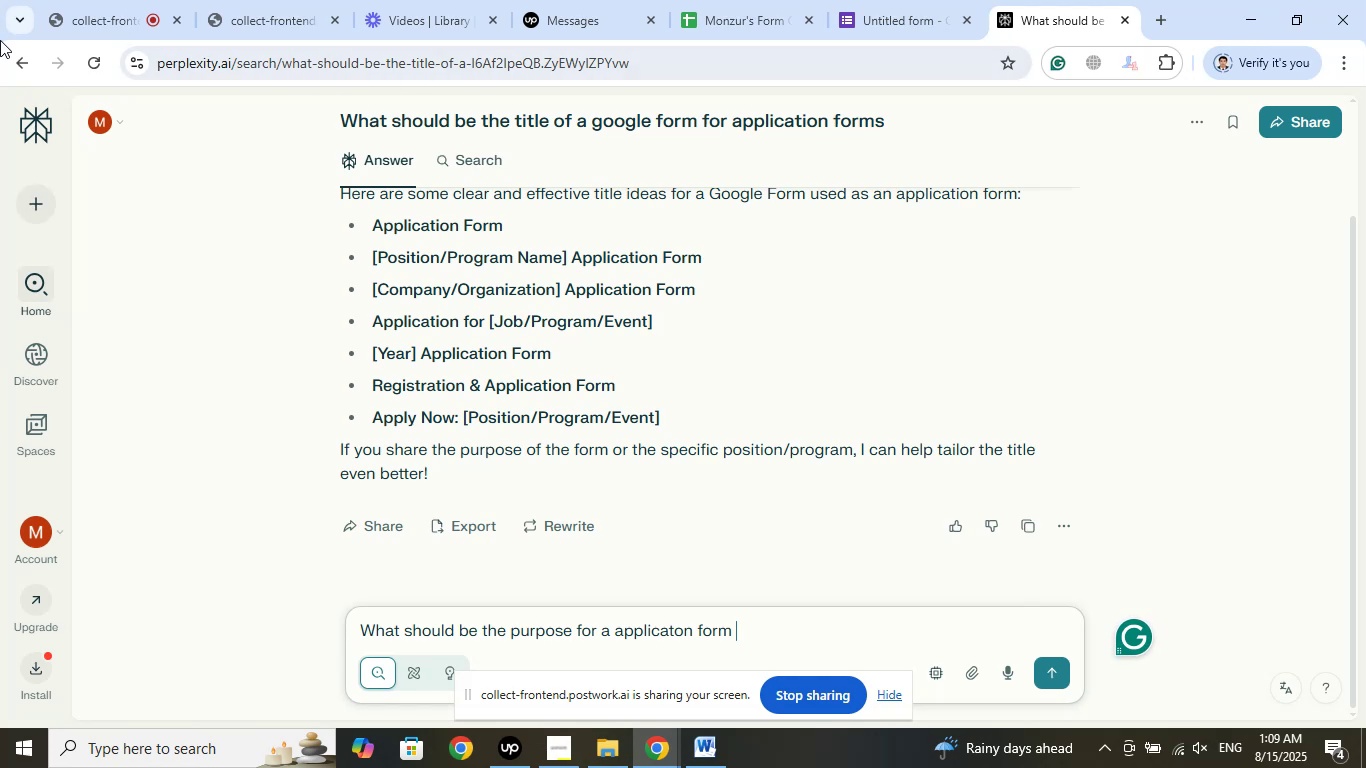 
left_click([101, 0])
 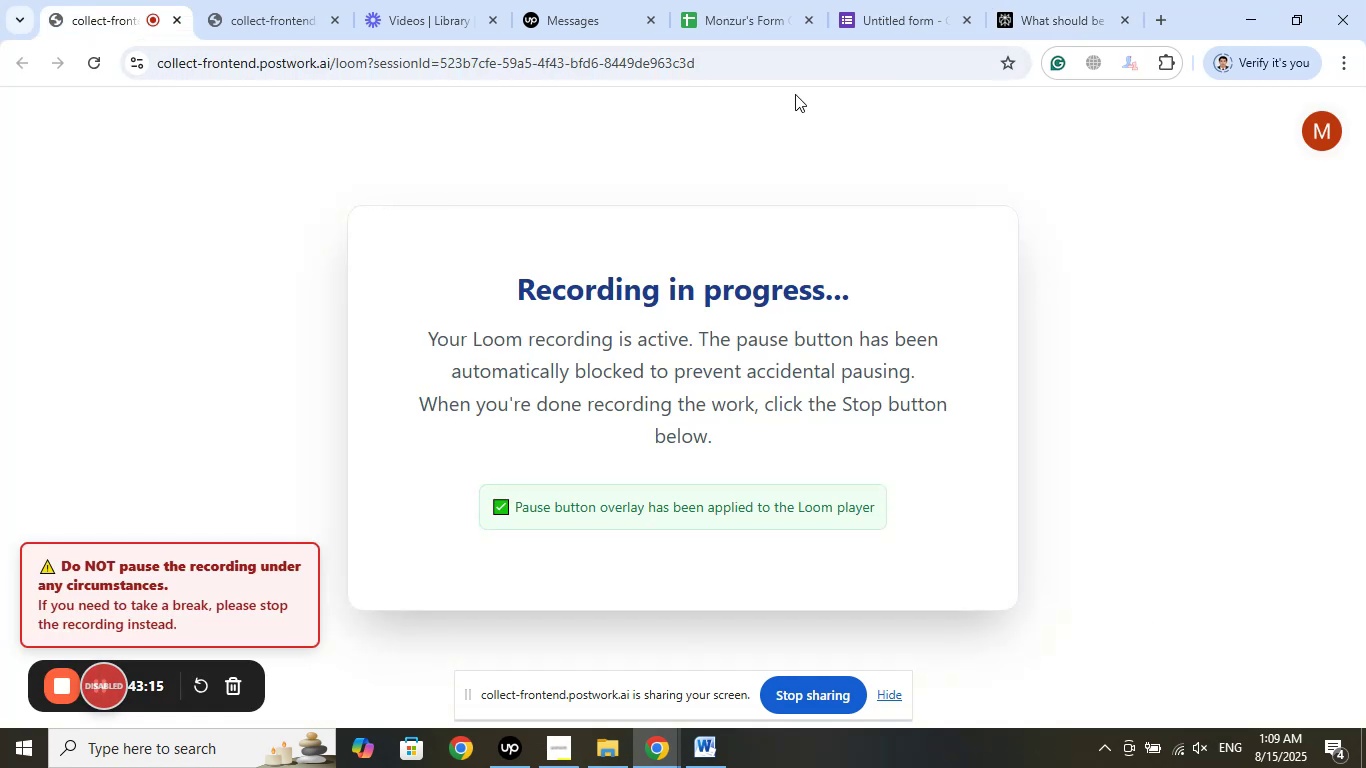 
left_click([770, 0])
 